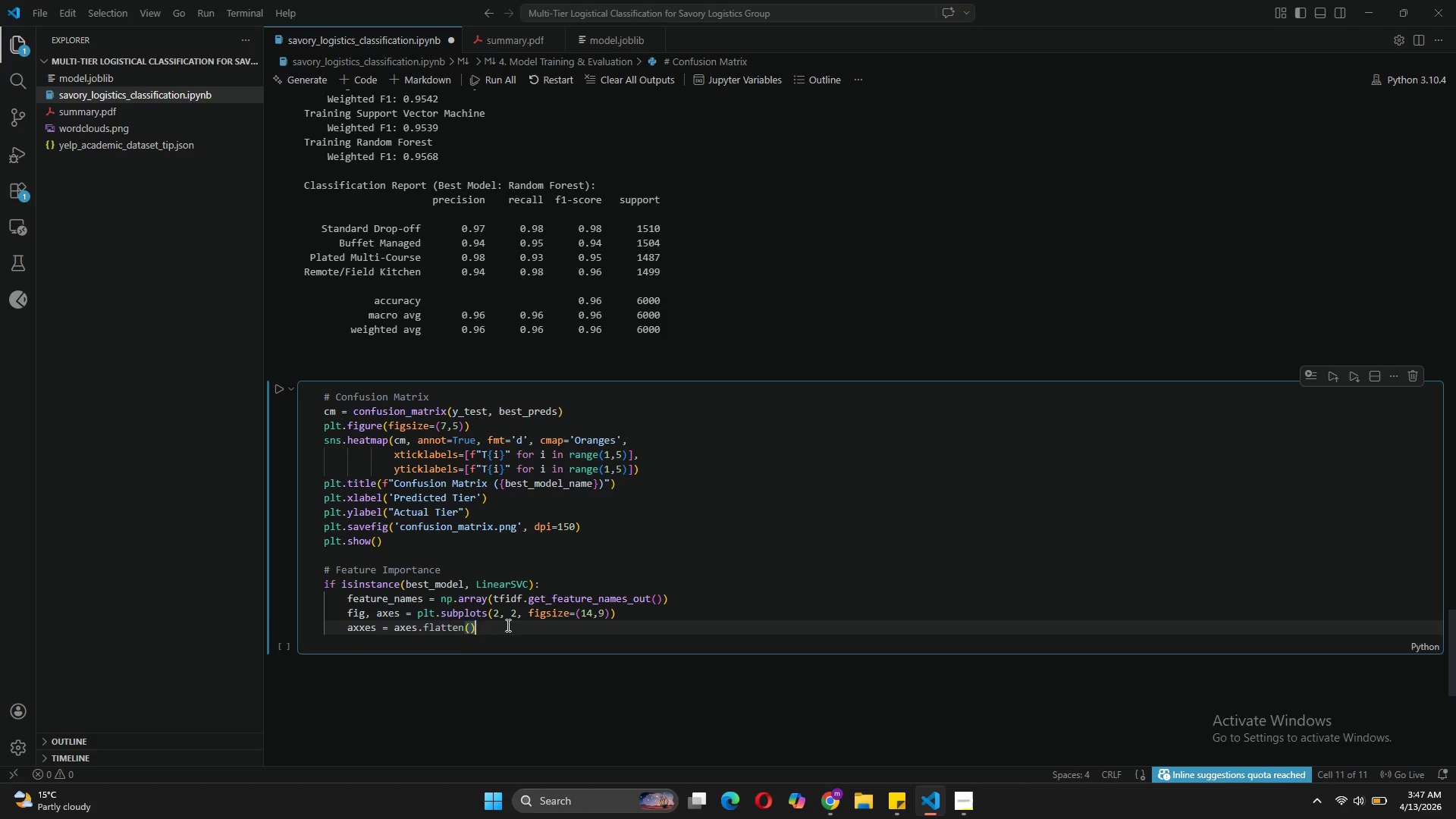 
key(Enter)
 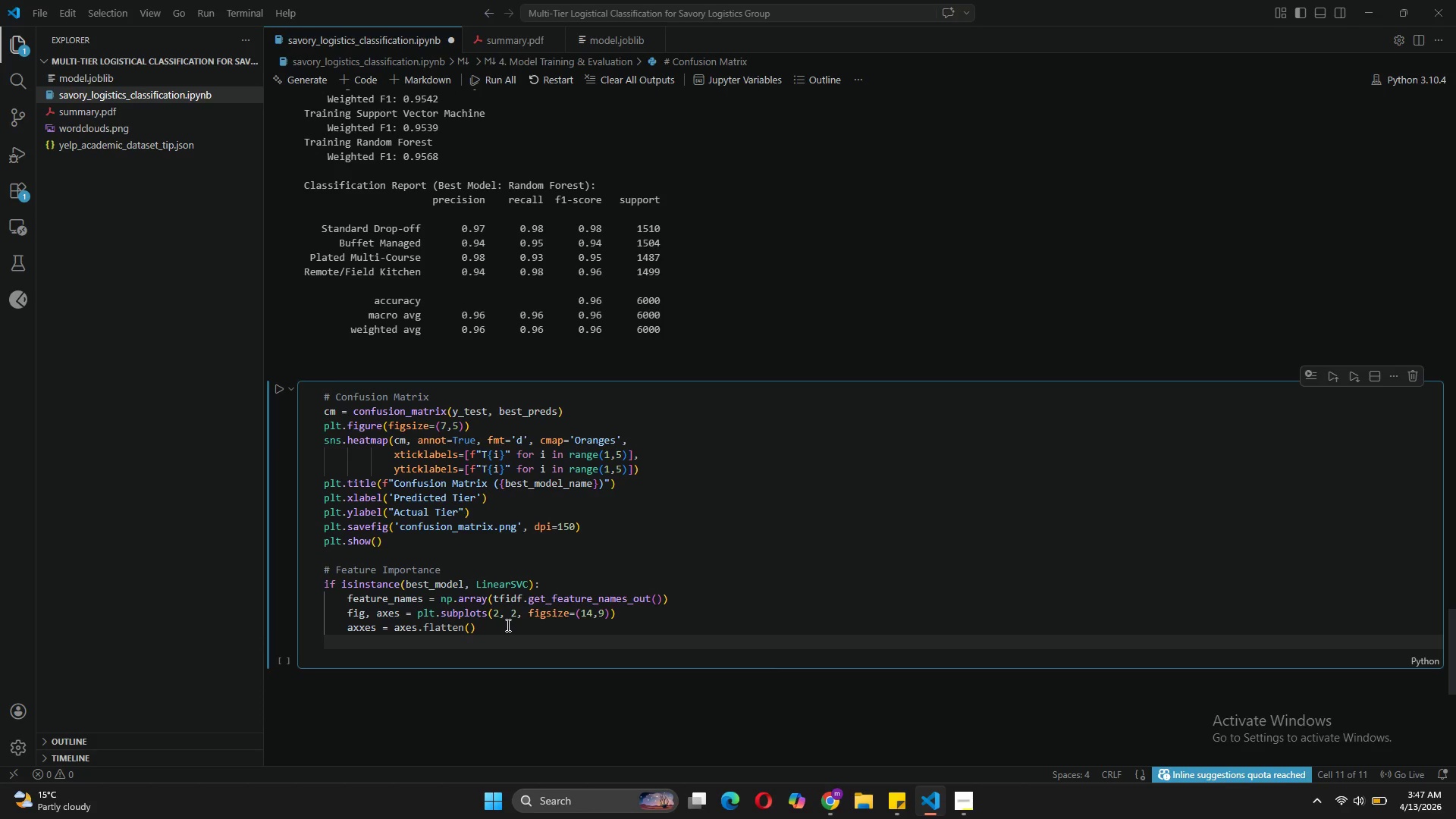 
key(Enter)
 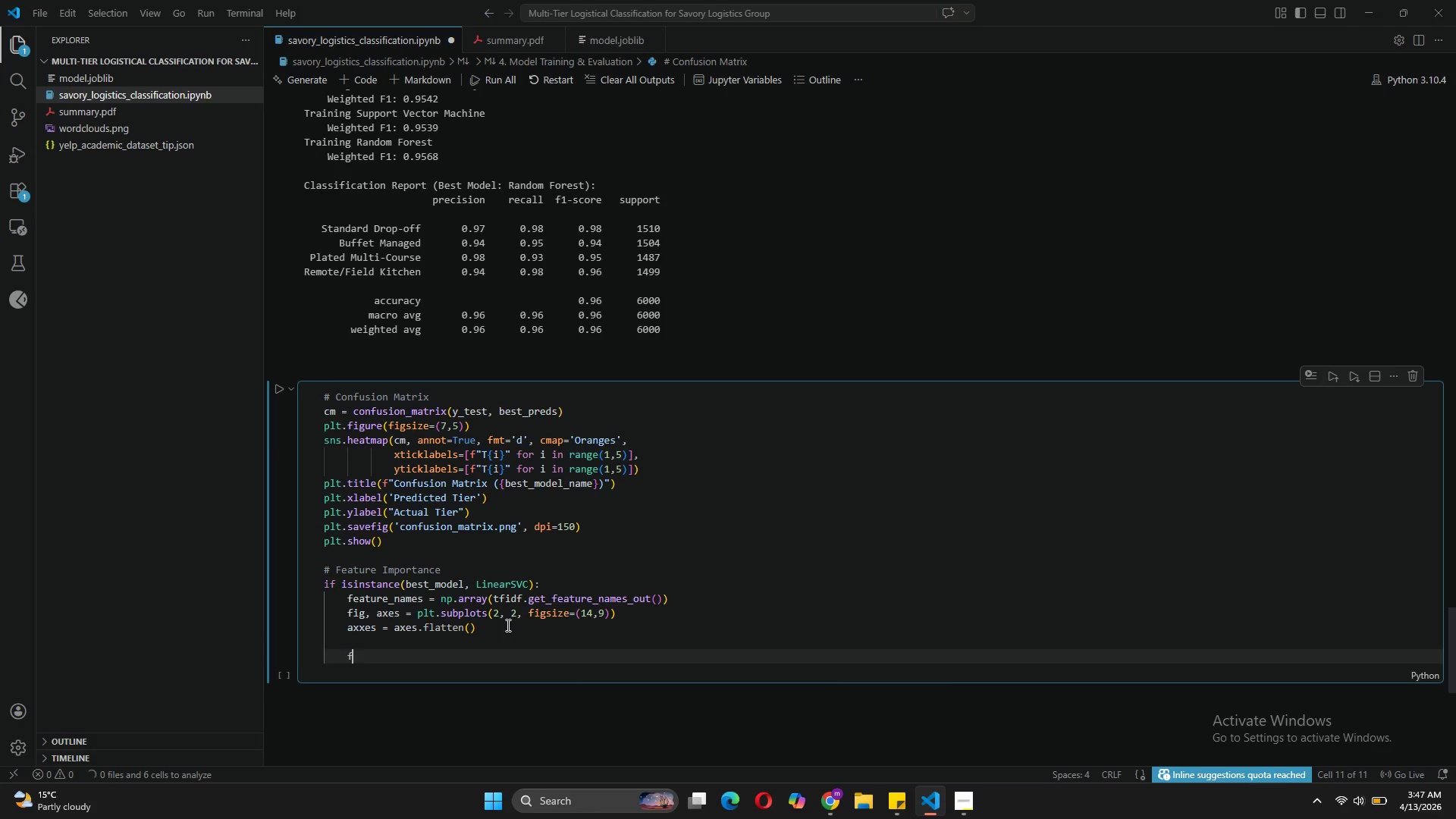 
type(for in)
key(Backspace)
type(, tier in enumerat)
key(Tab)
type((best)
key(Tab)
type(.class)
 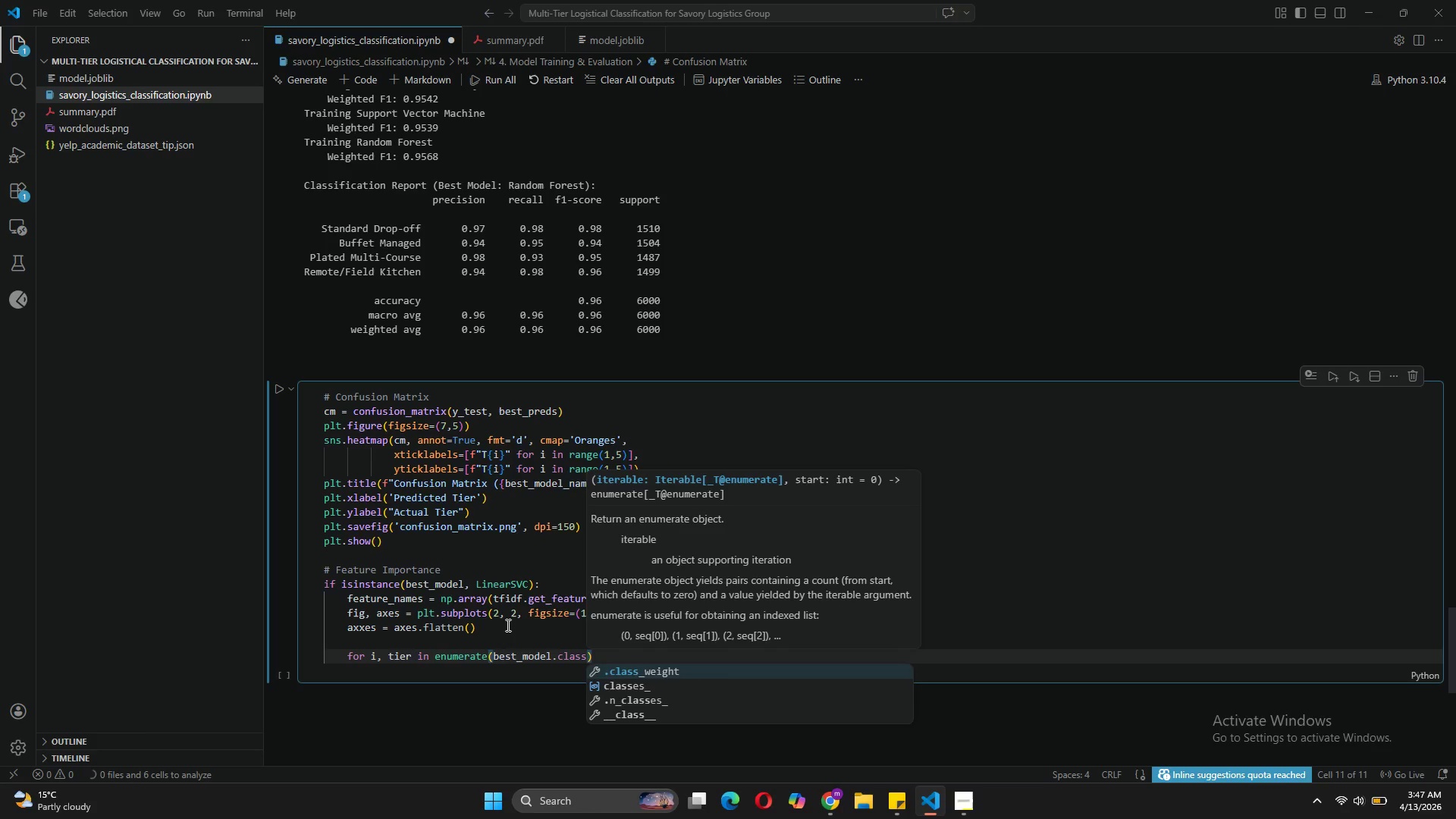 
key(ArrowDown)
 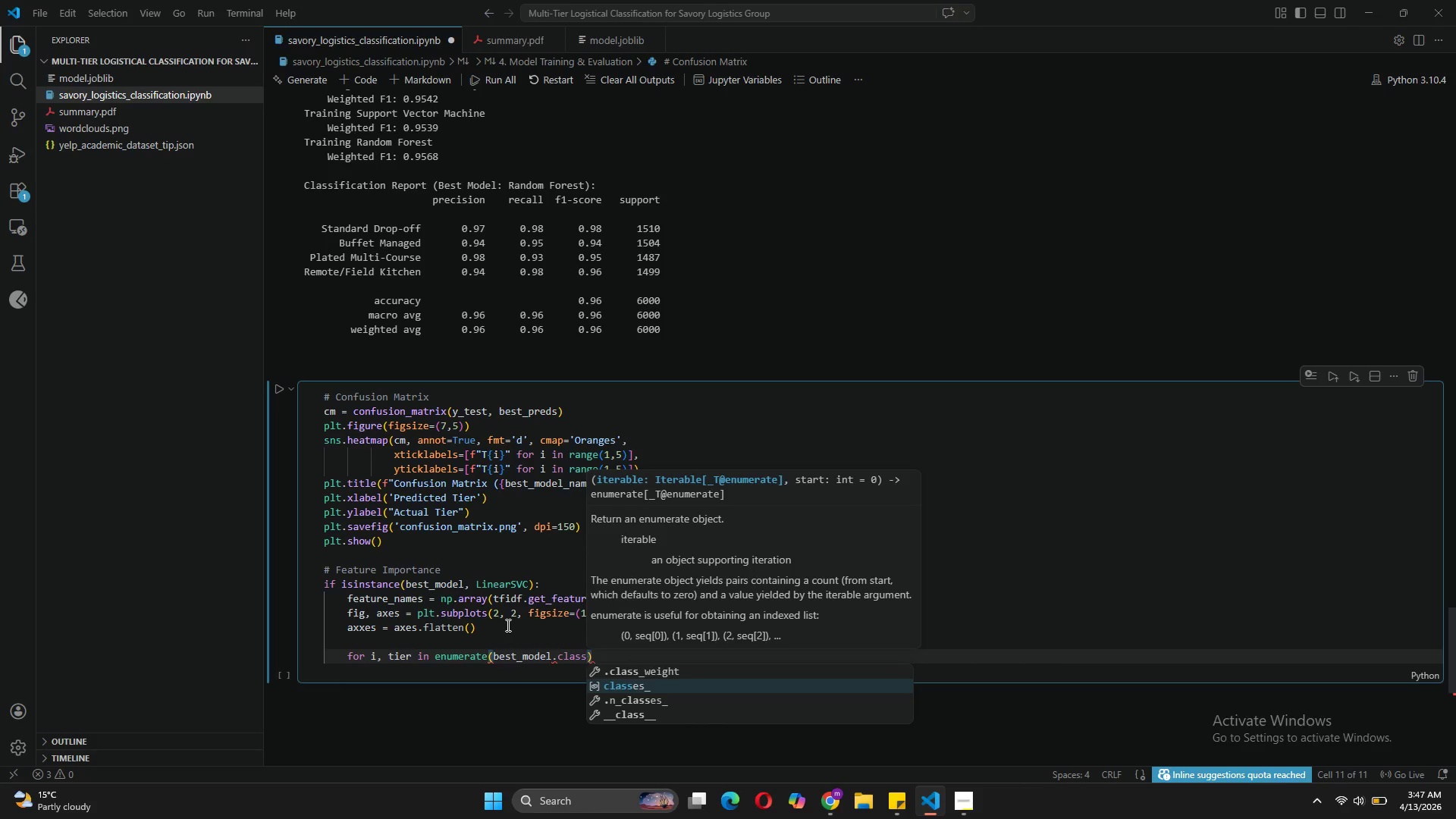 
key(Tab)
 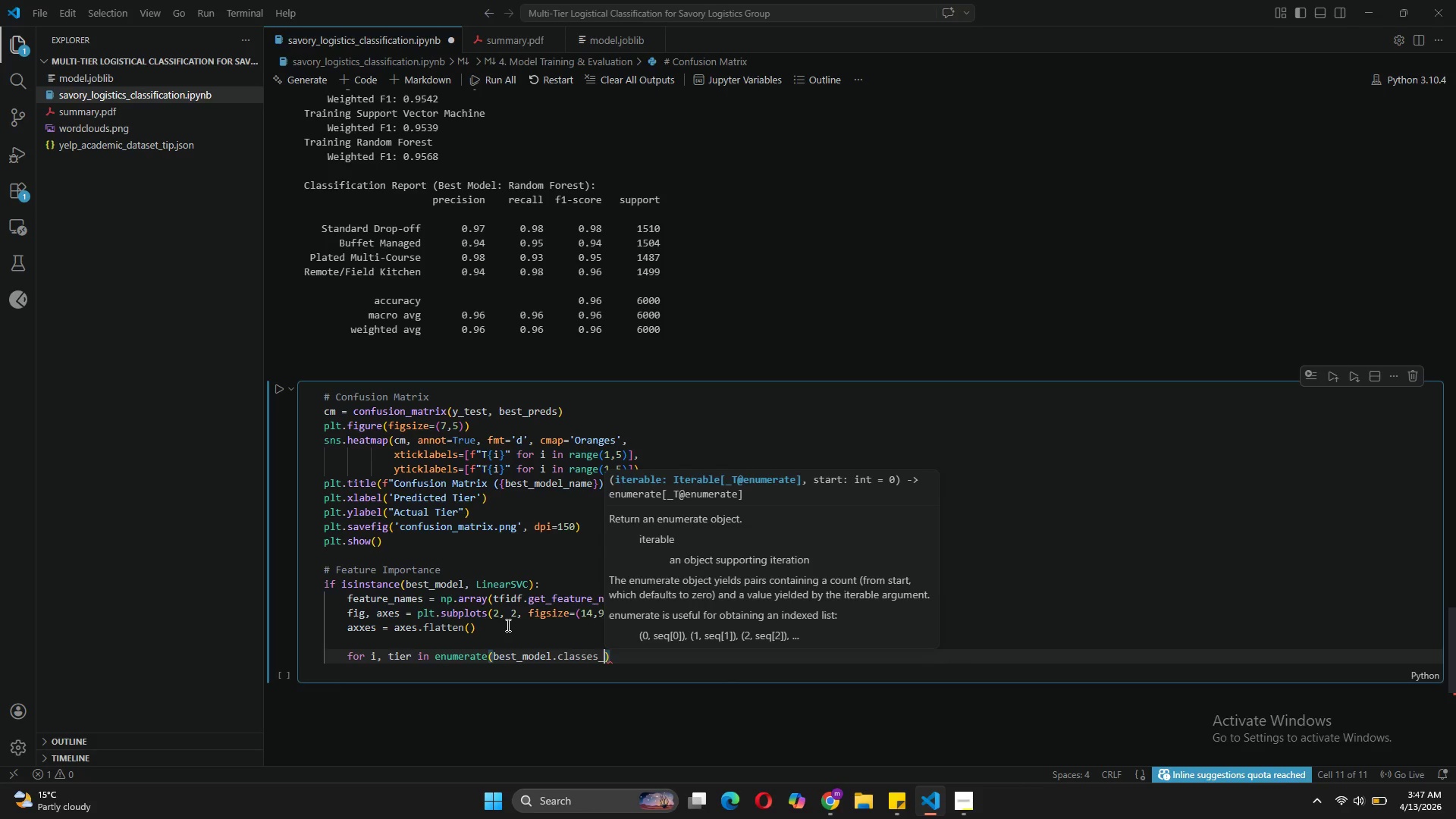 
key(ArrowRight)
 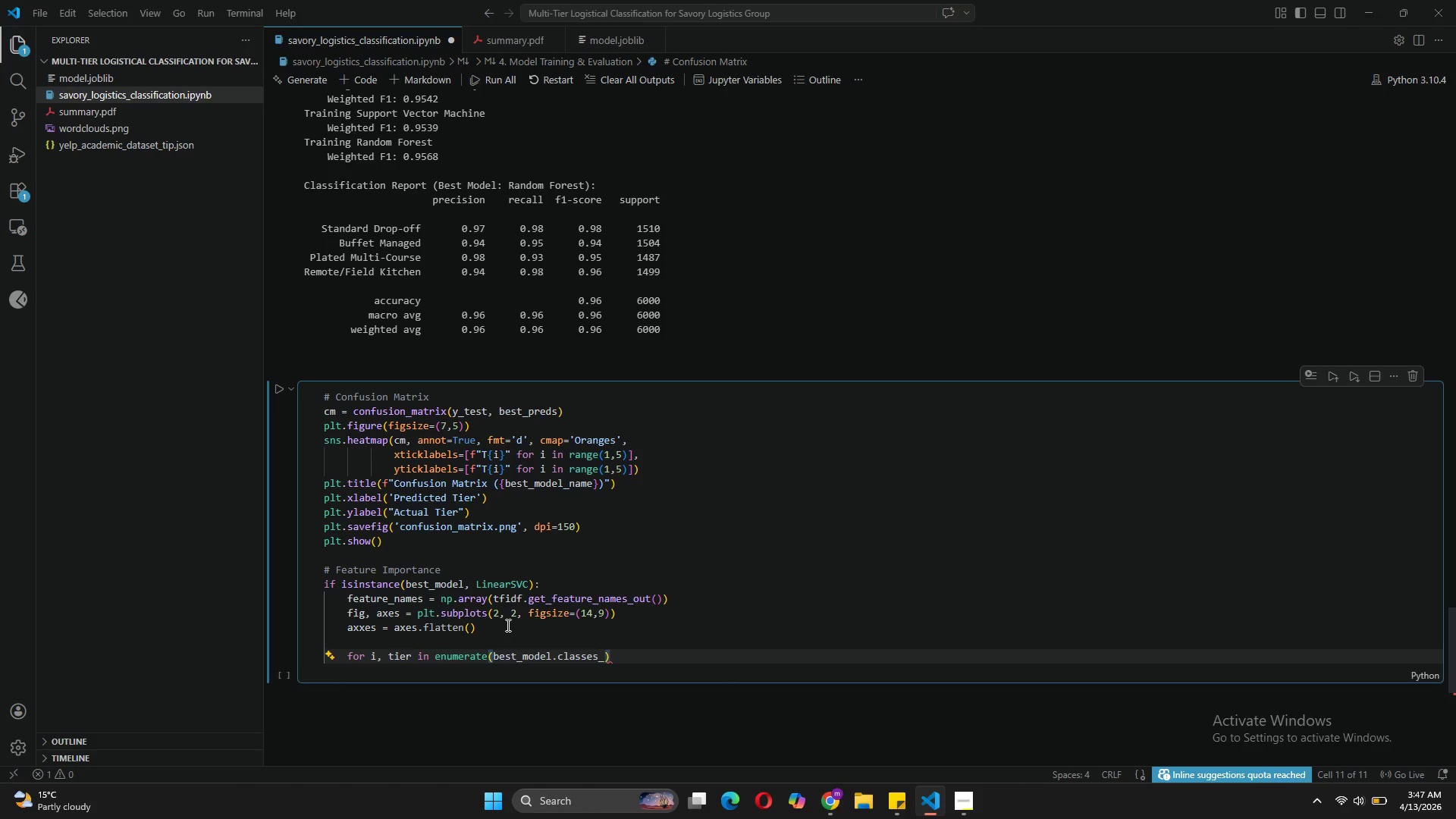 
key(Shift+Semicolon)
 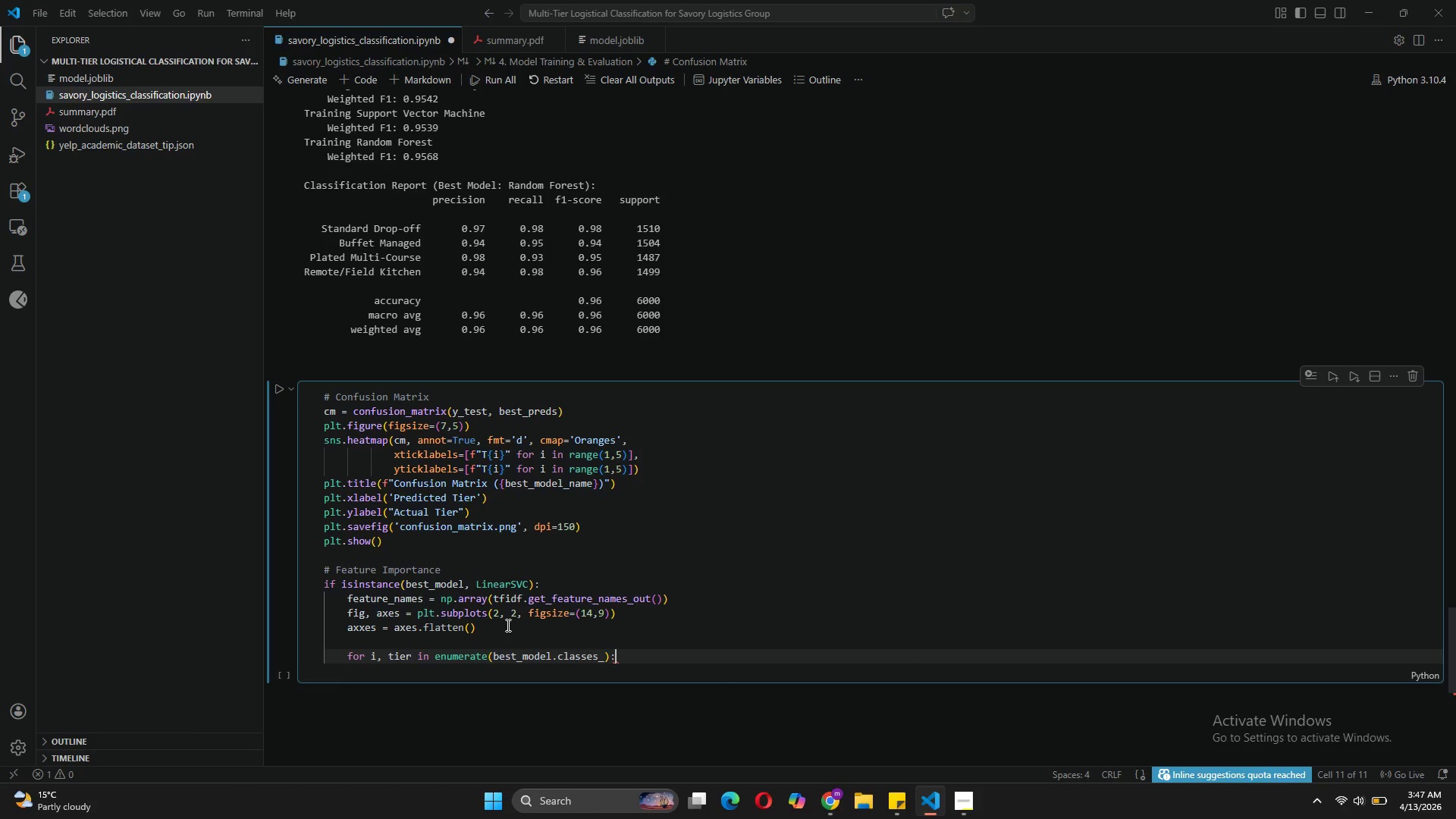 
key(Shift+Enter)
 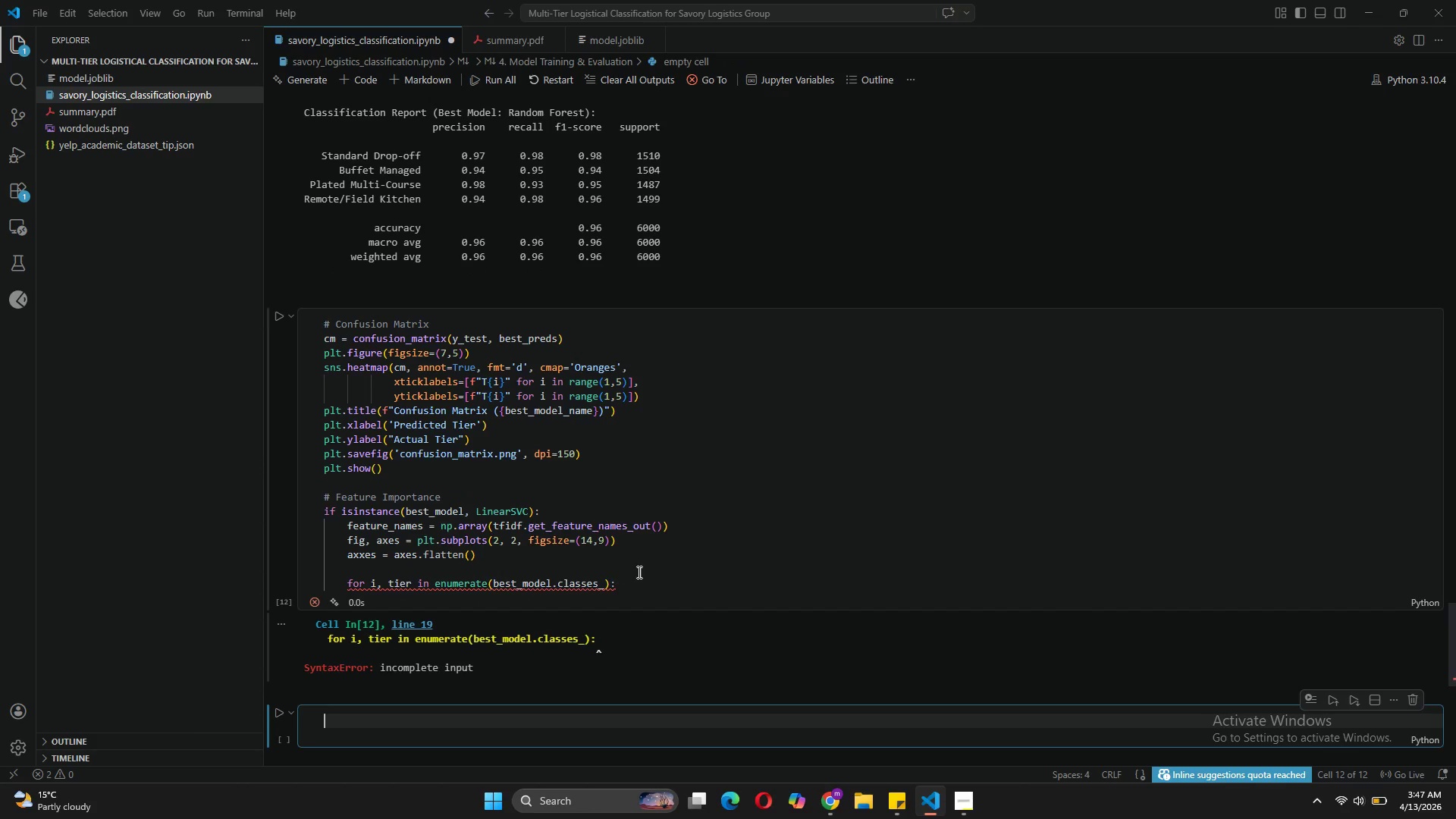 
left_click([634, 583])
 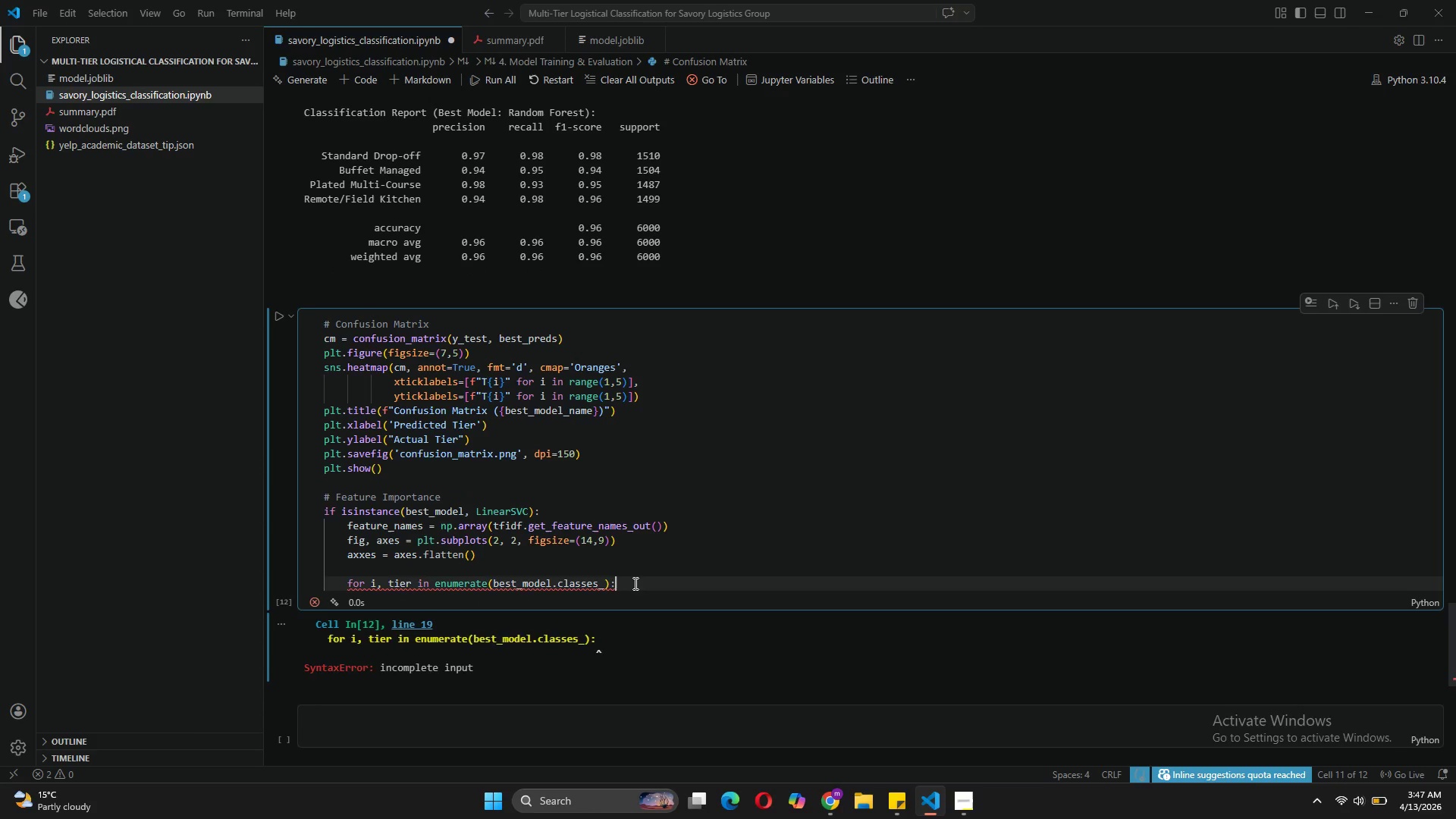 
key(Enter)
 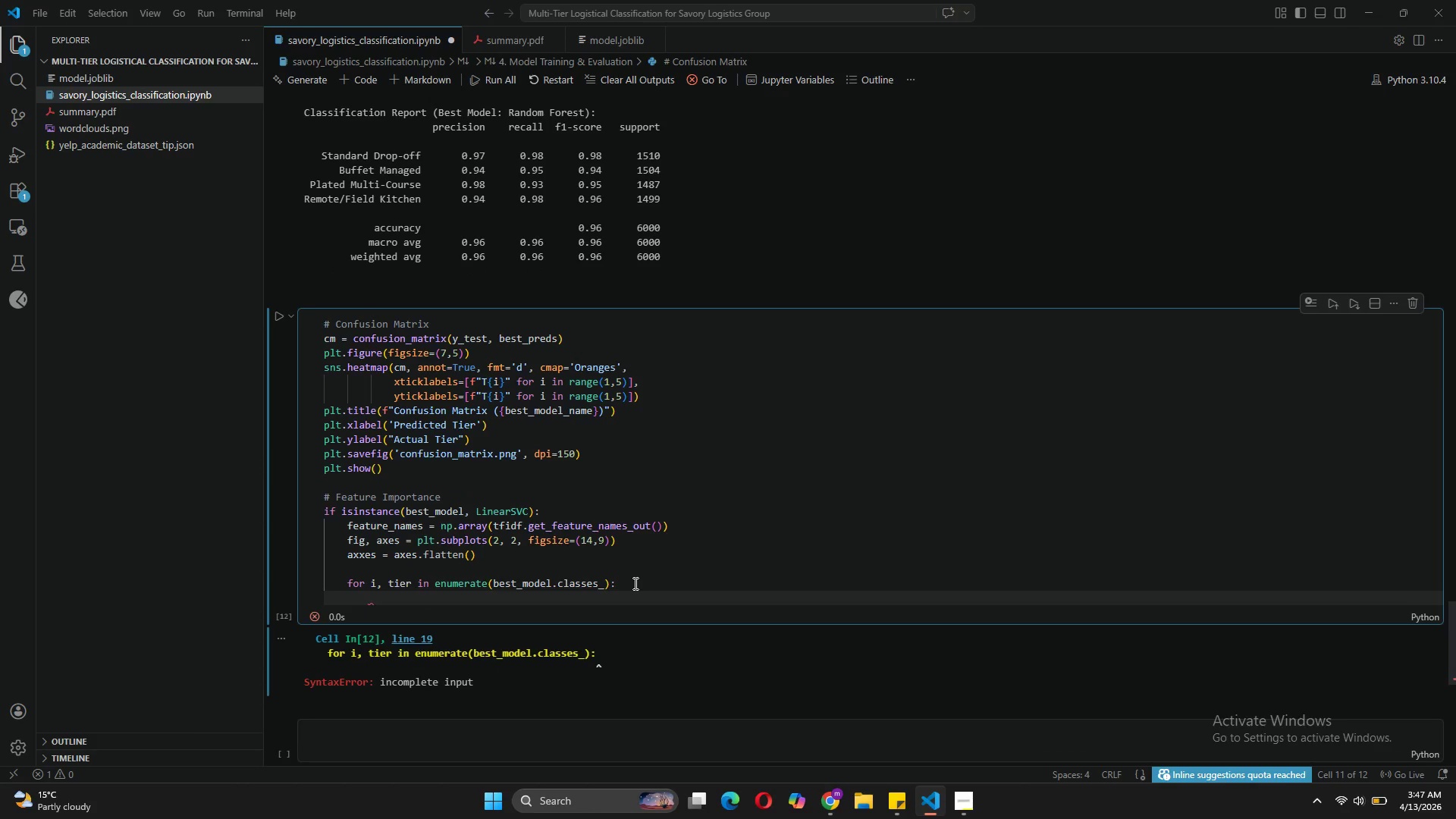 
type(top_idx = np.argsort(best)
key(Tab)
type(.coef_[i)
 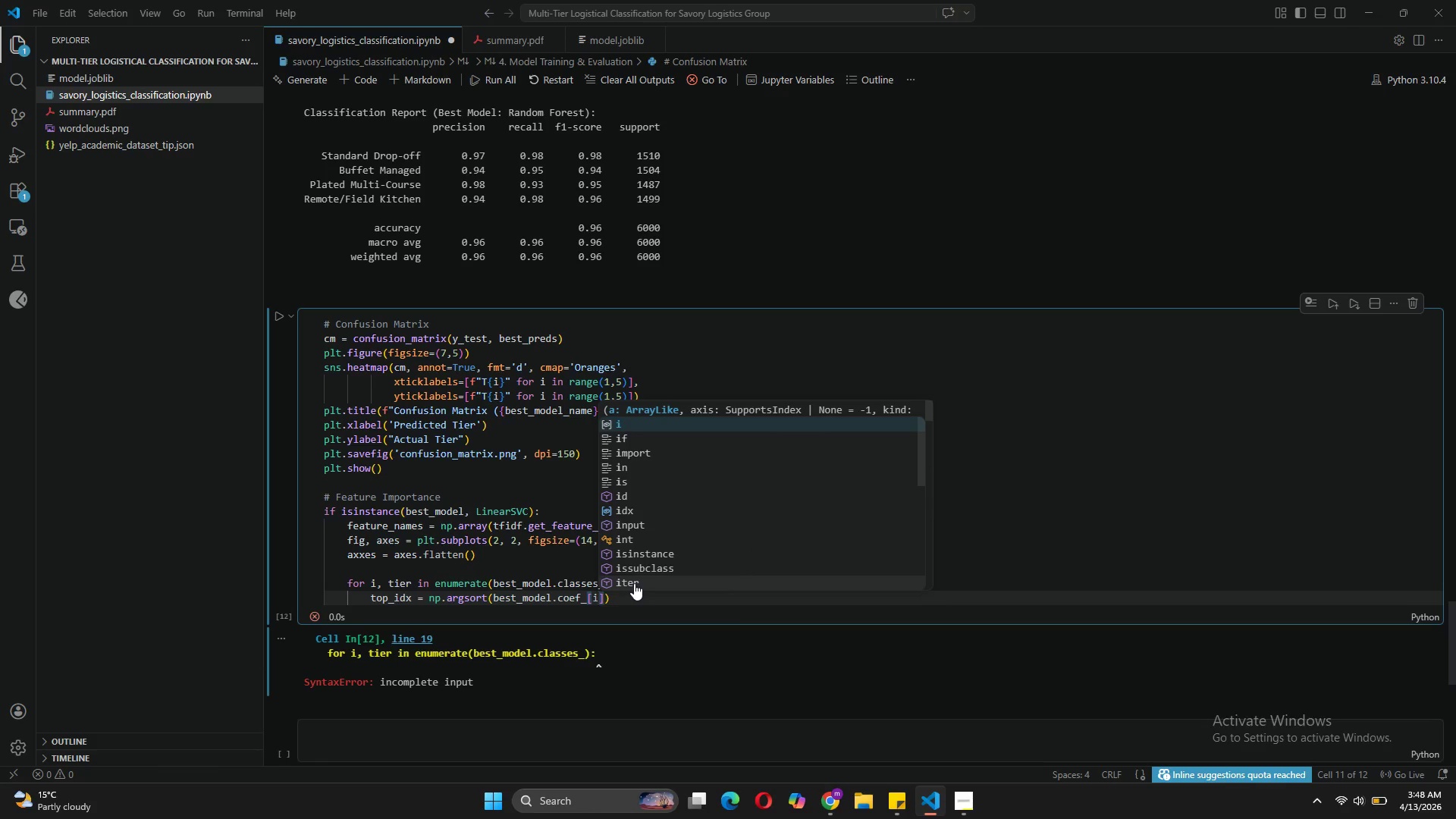 
key(ArrowRight)
 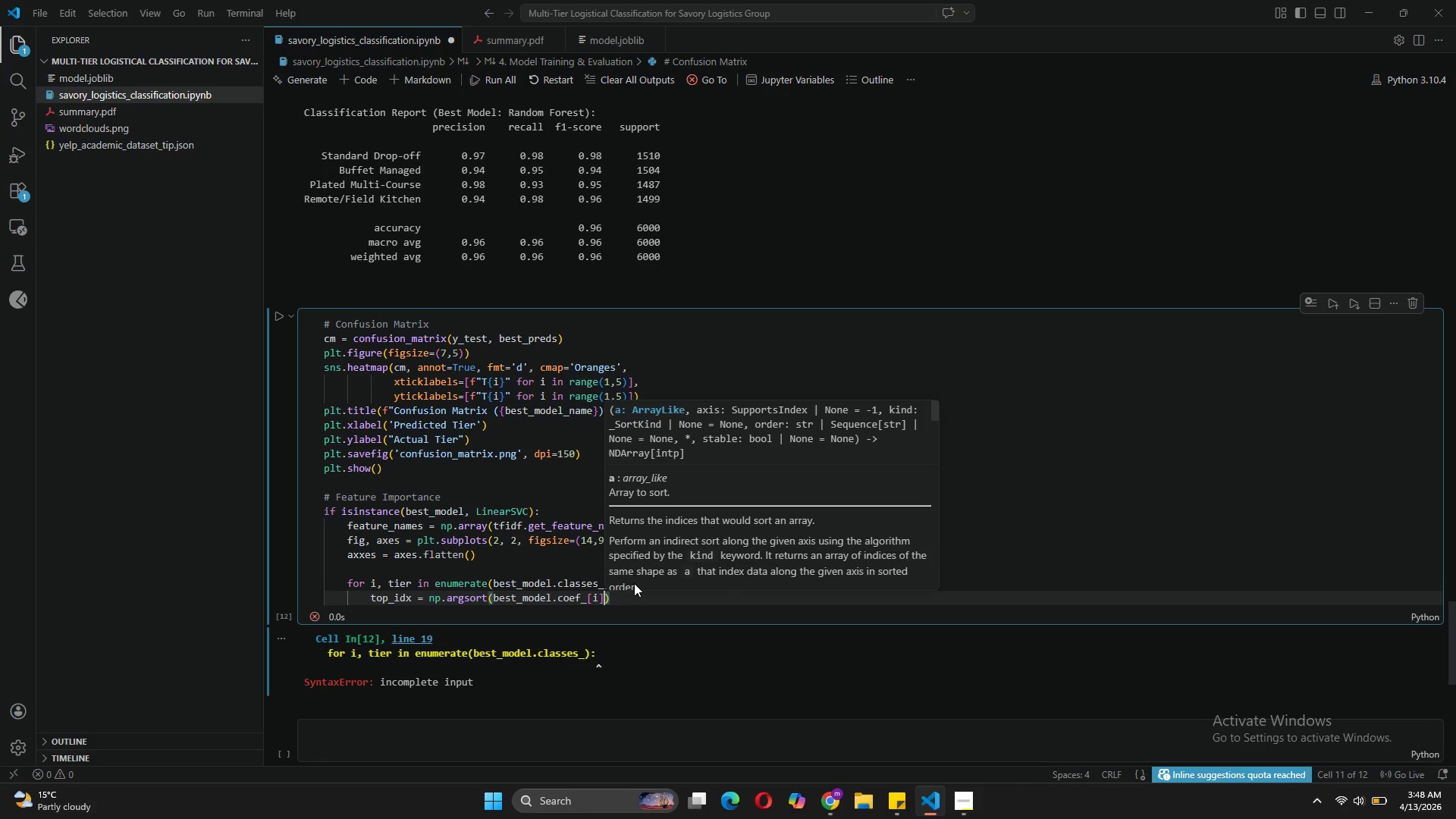 
key(ArrowRight)
 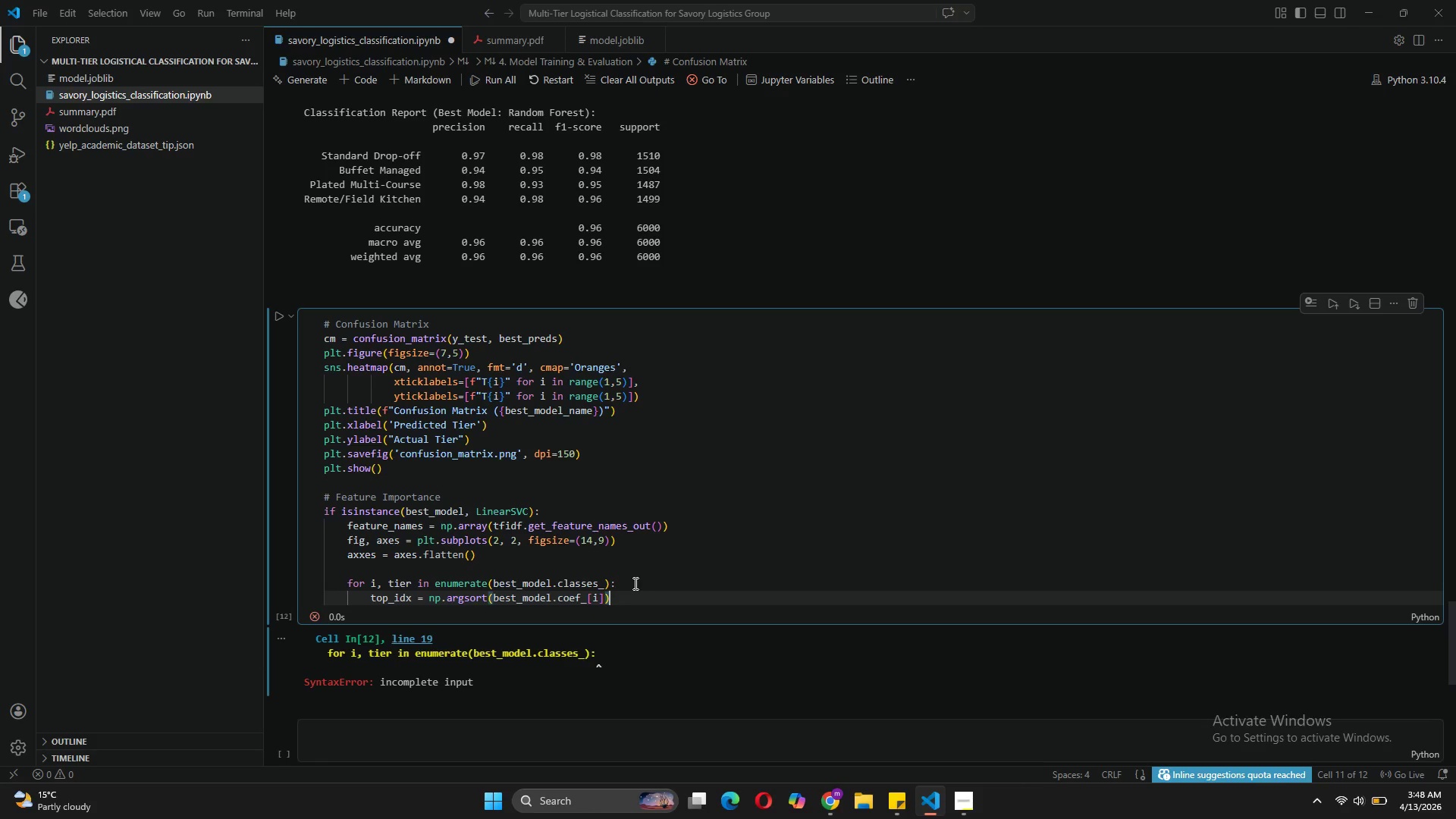 
type([-10:)
 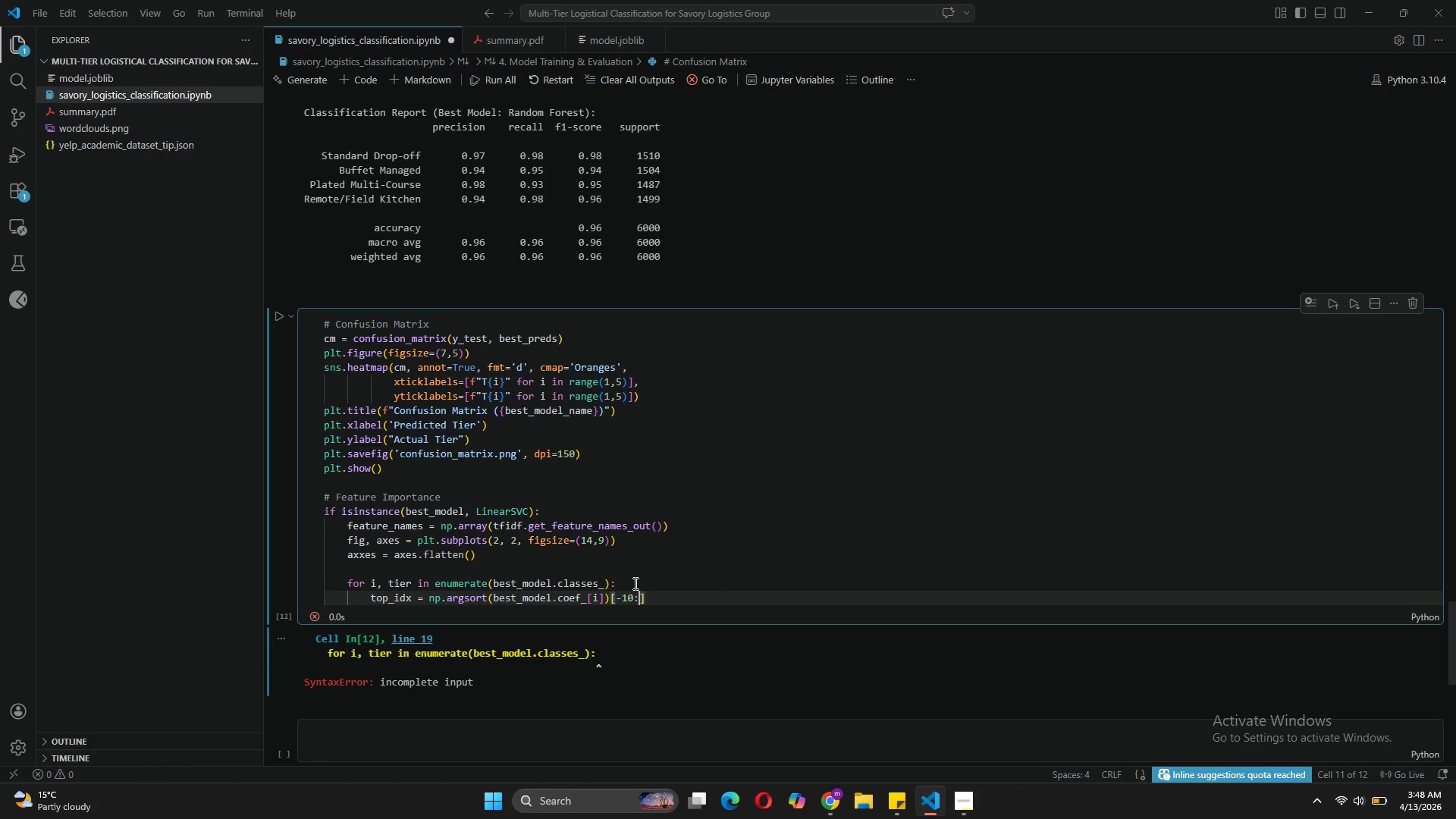 
key(ArrowRight)
 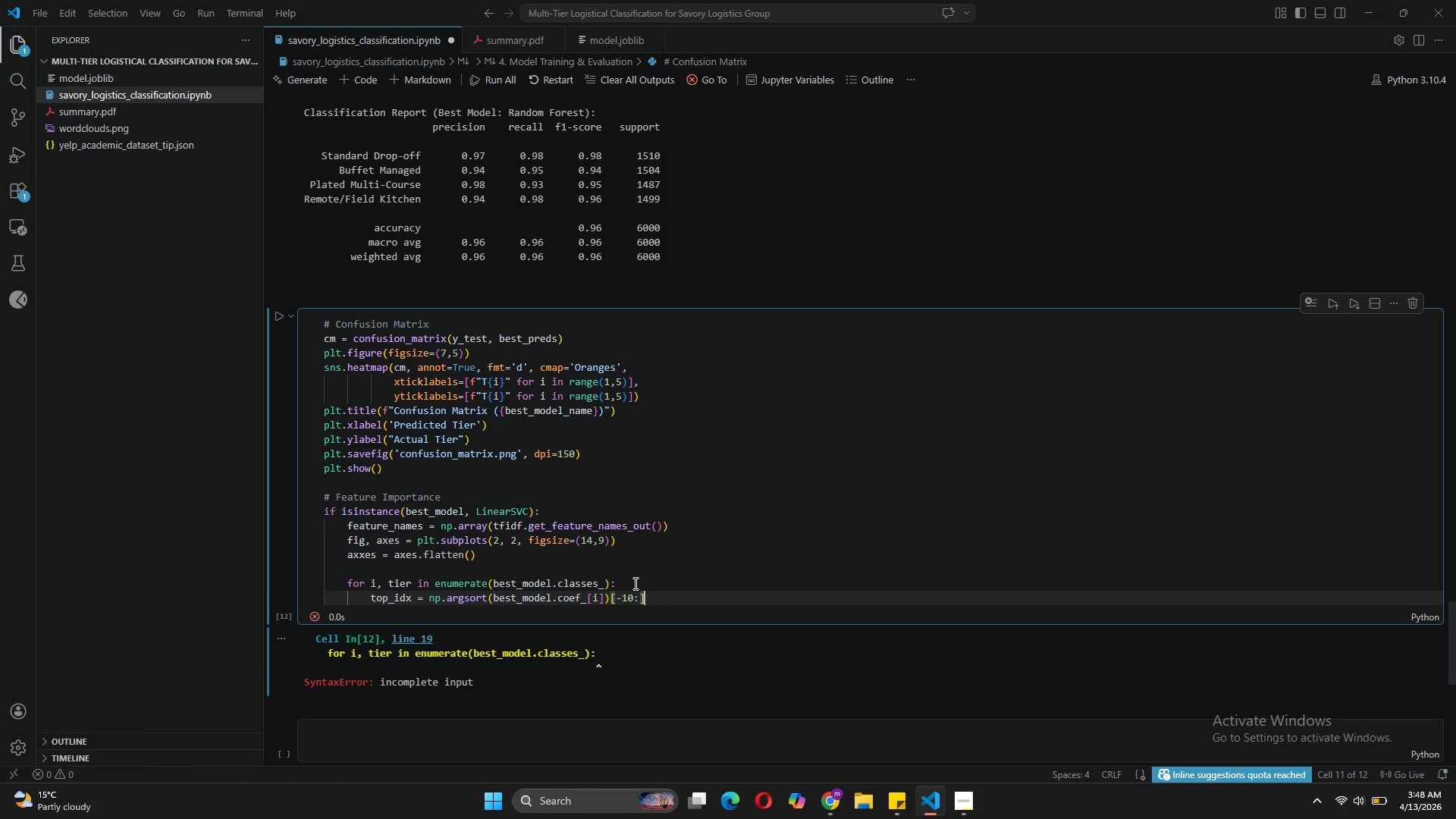 
key(Enter)
 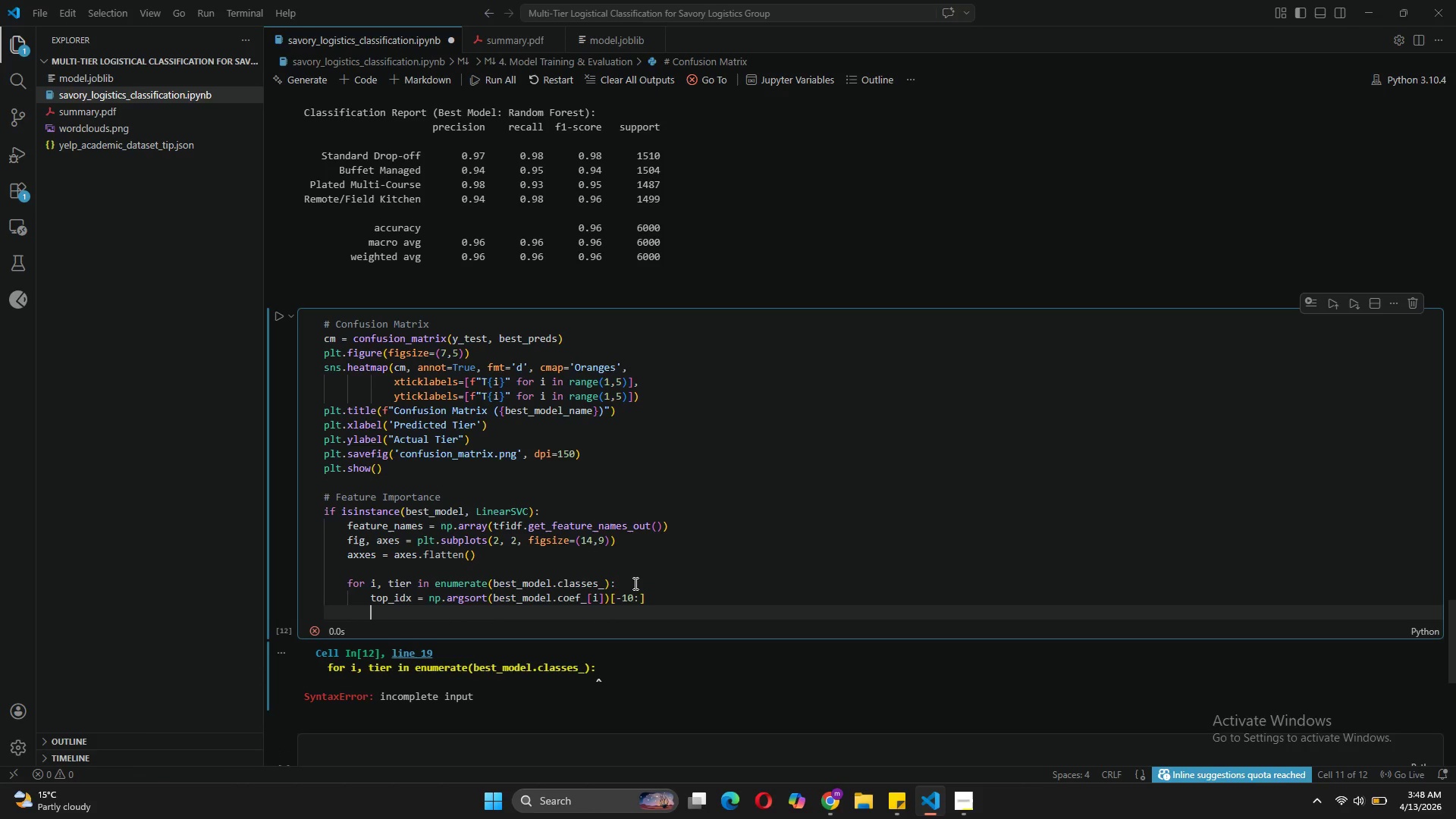 
type(top_features = feature_names[top_idx)
 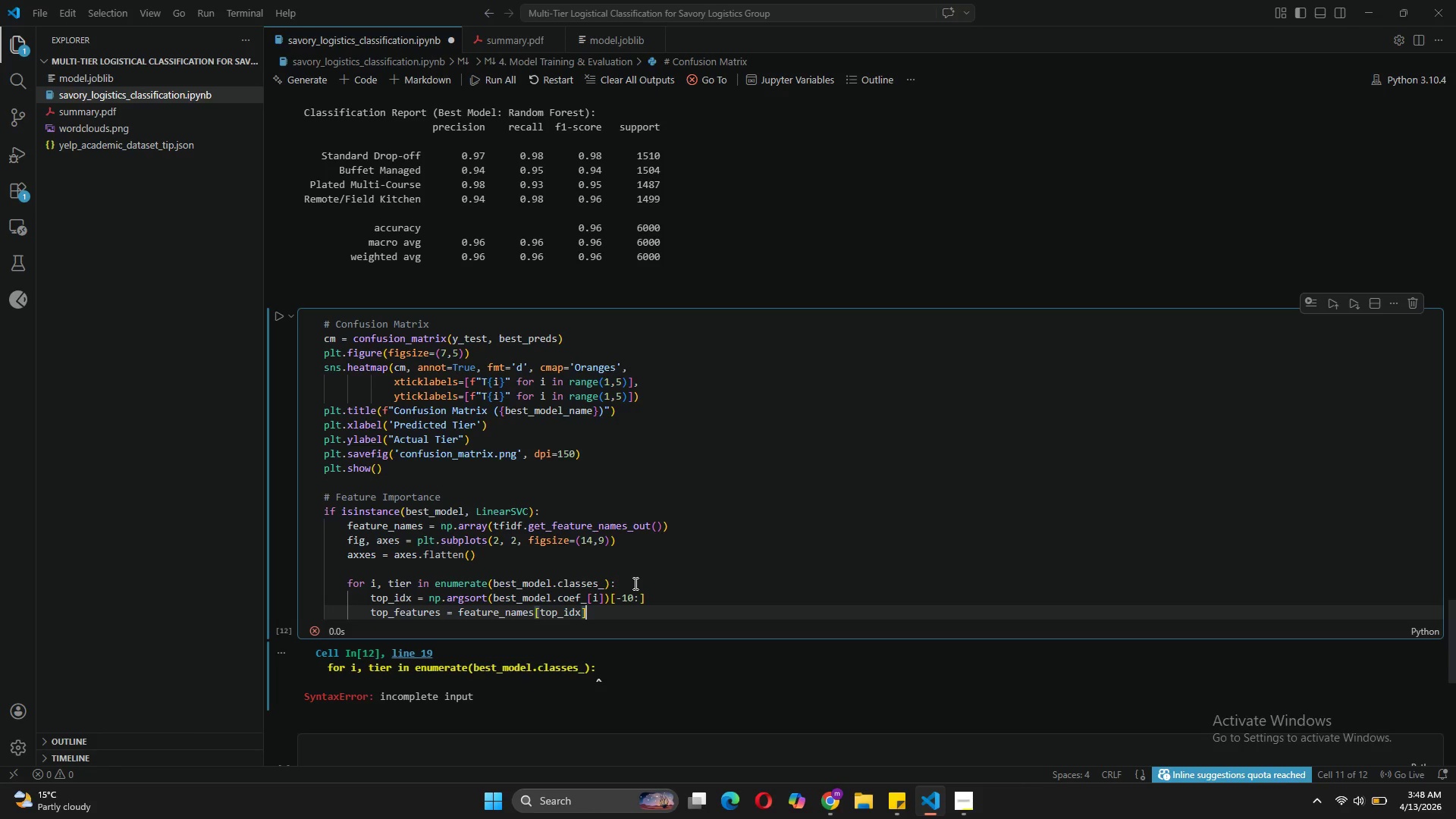 
 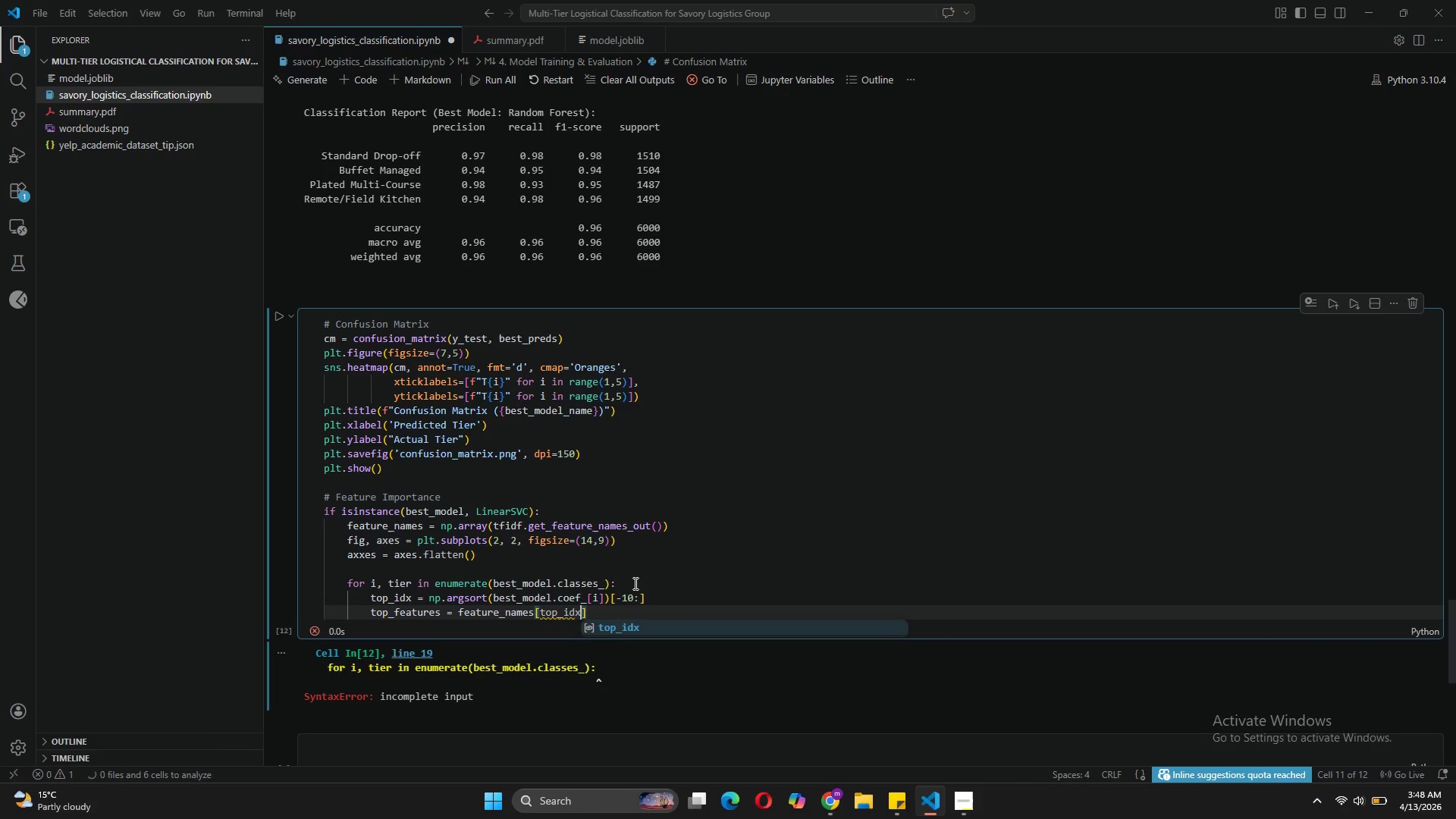 
key(ArrowRight)
 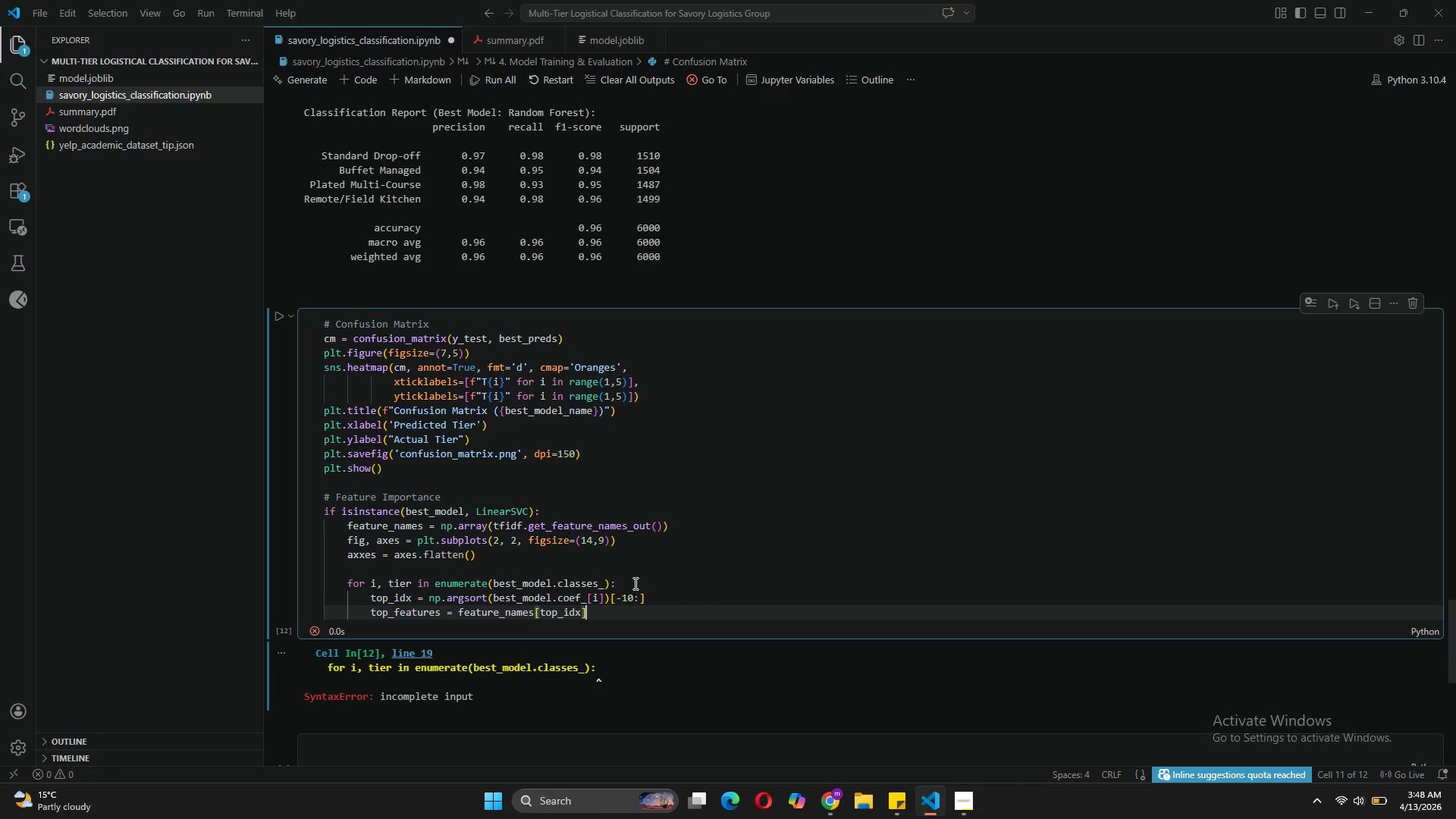 
key(Enter)
 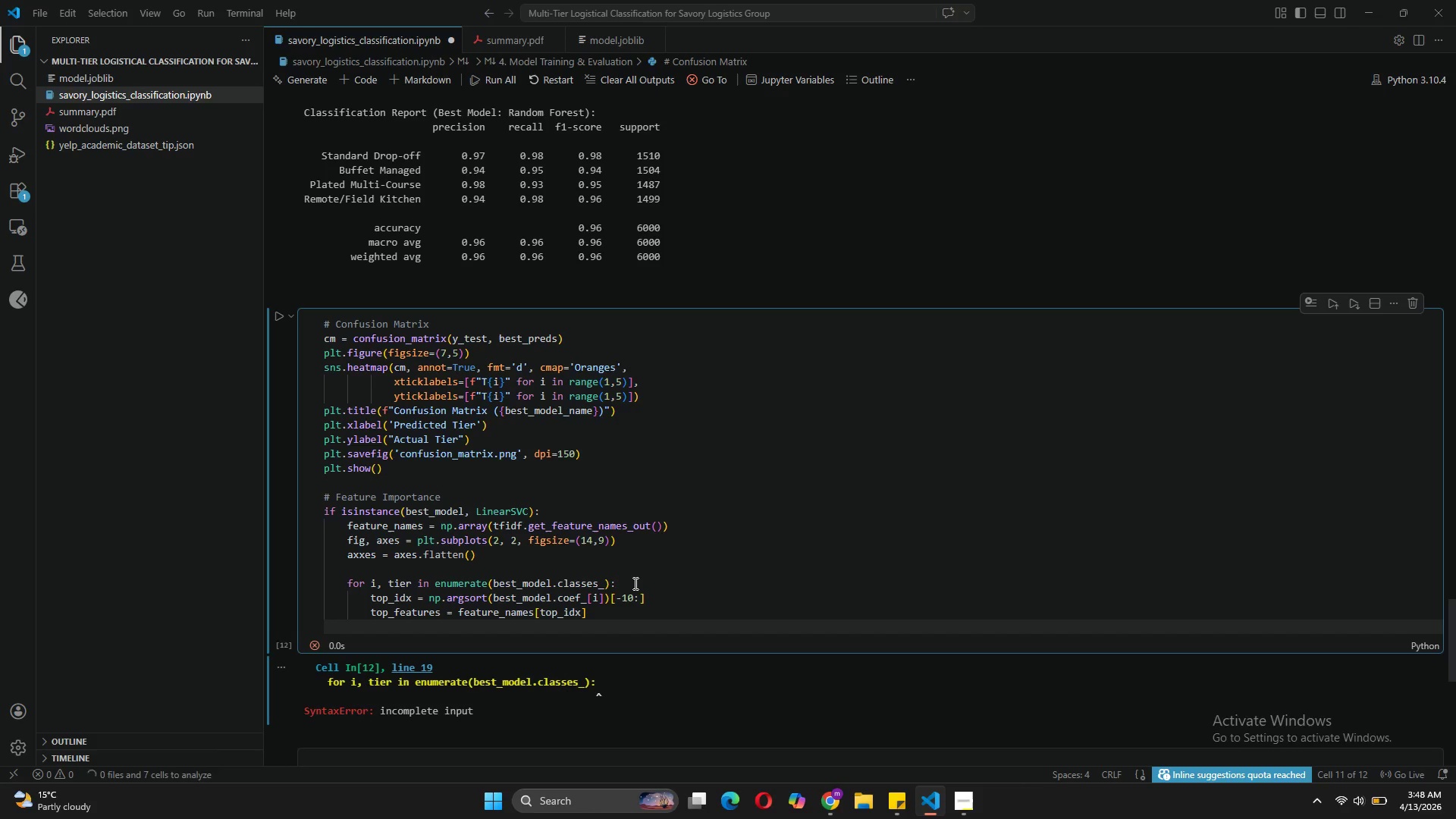 
type(top_weights = best)
key(Tab)
type(.coef_[i)
 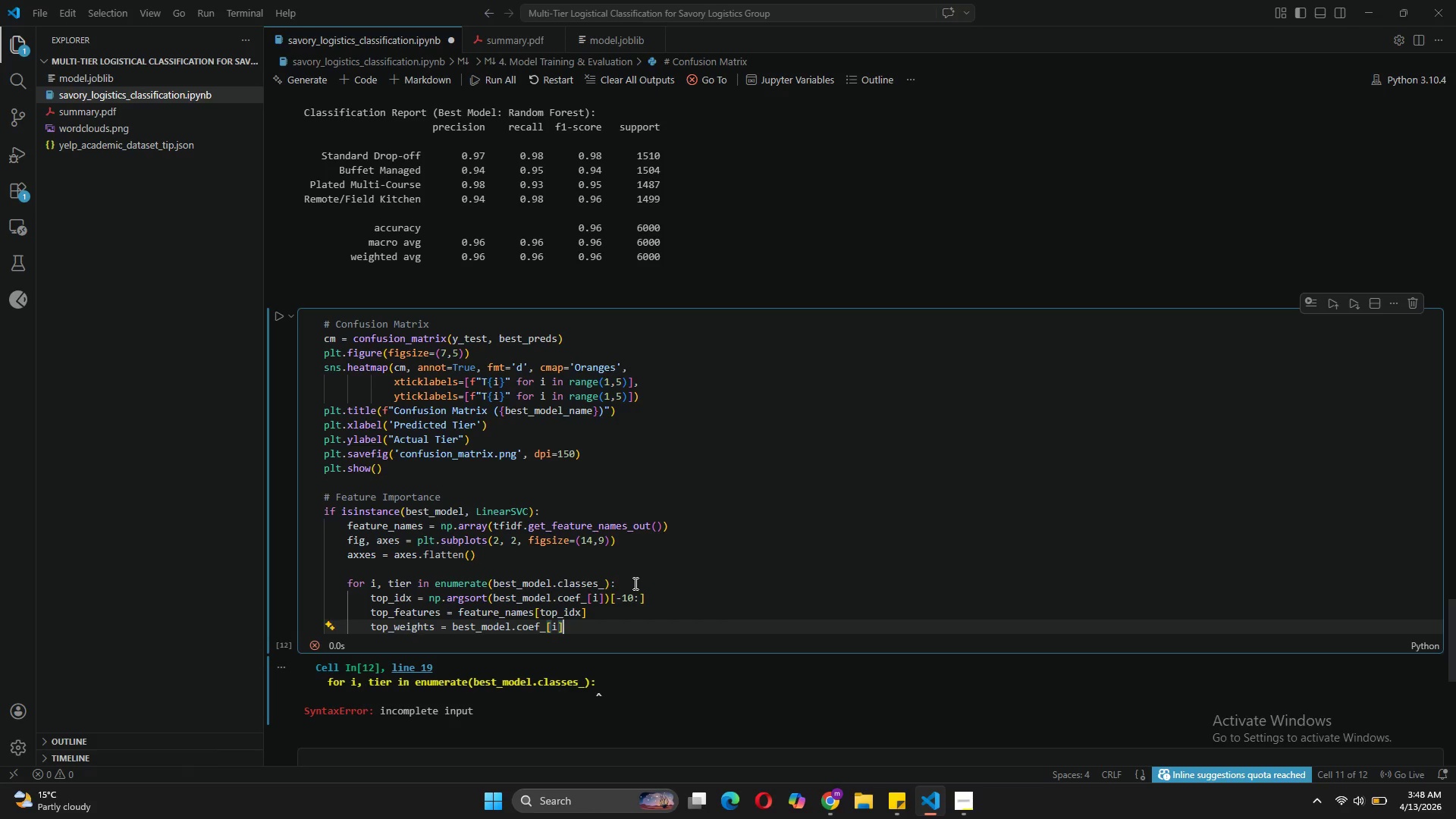 
 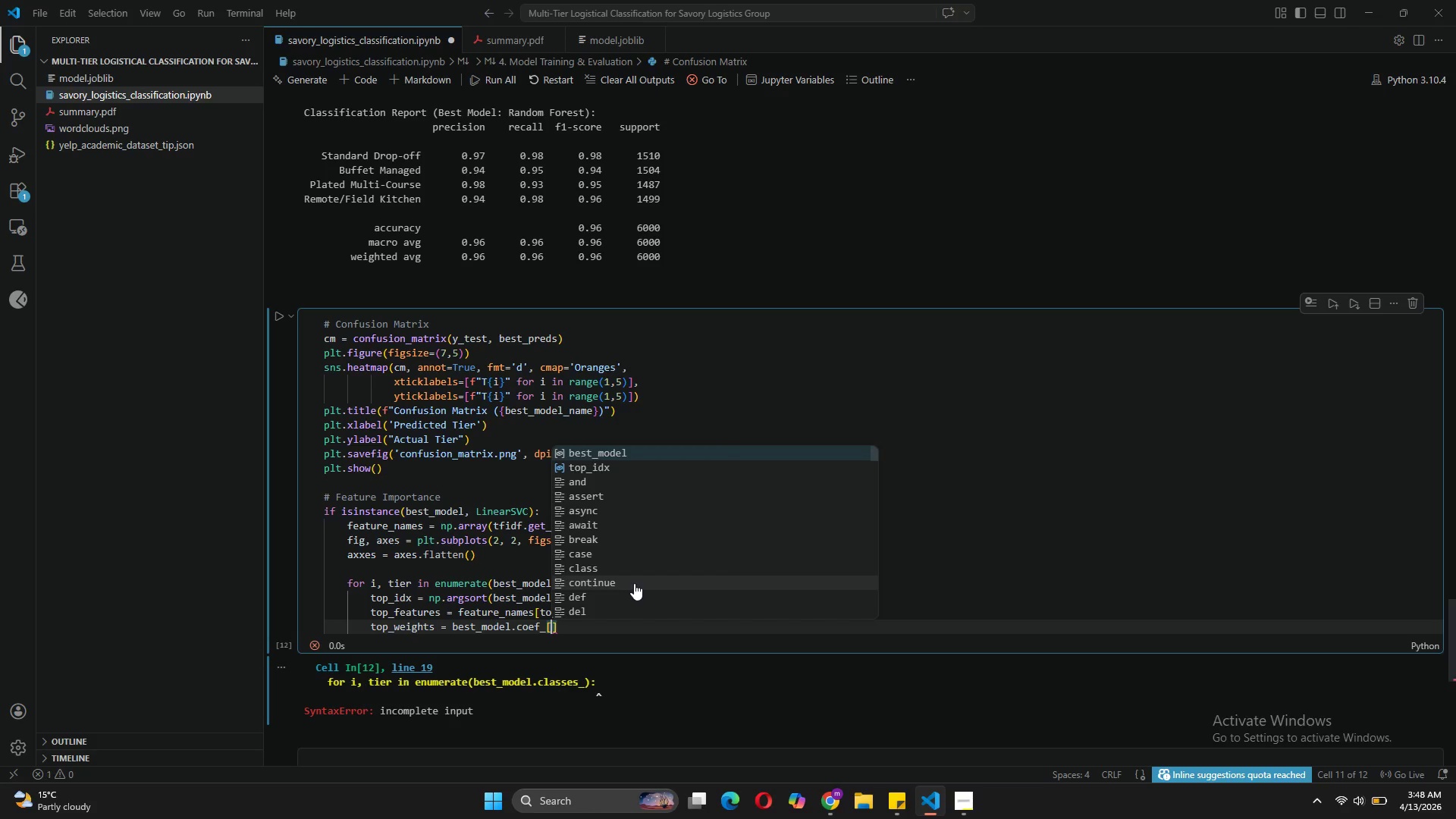 
key(ArrowRight)
 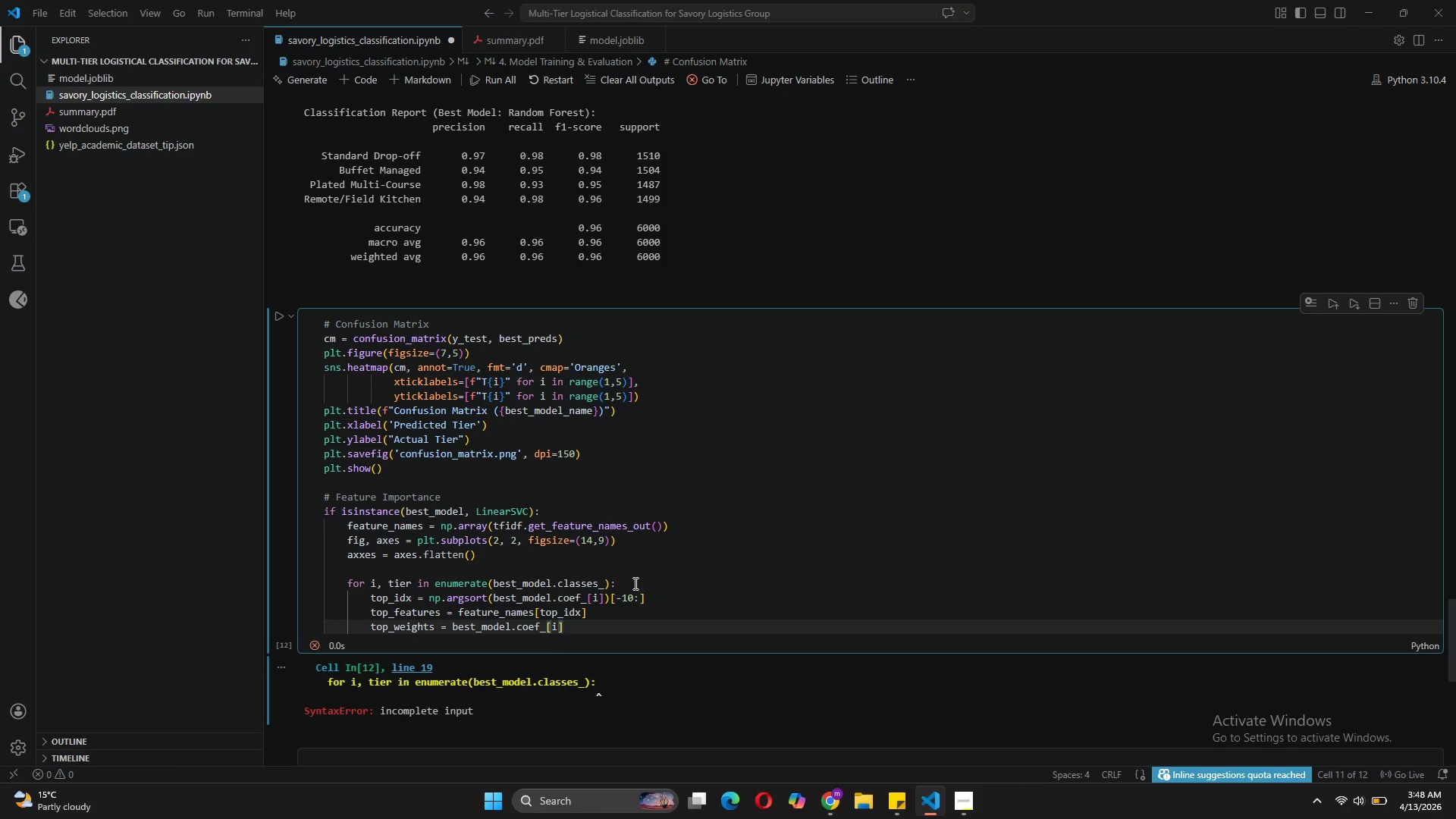 
type([y)
key(Backspace)
type(top_idx)
 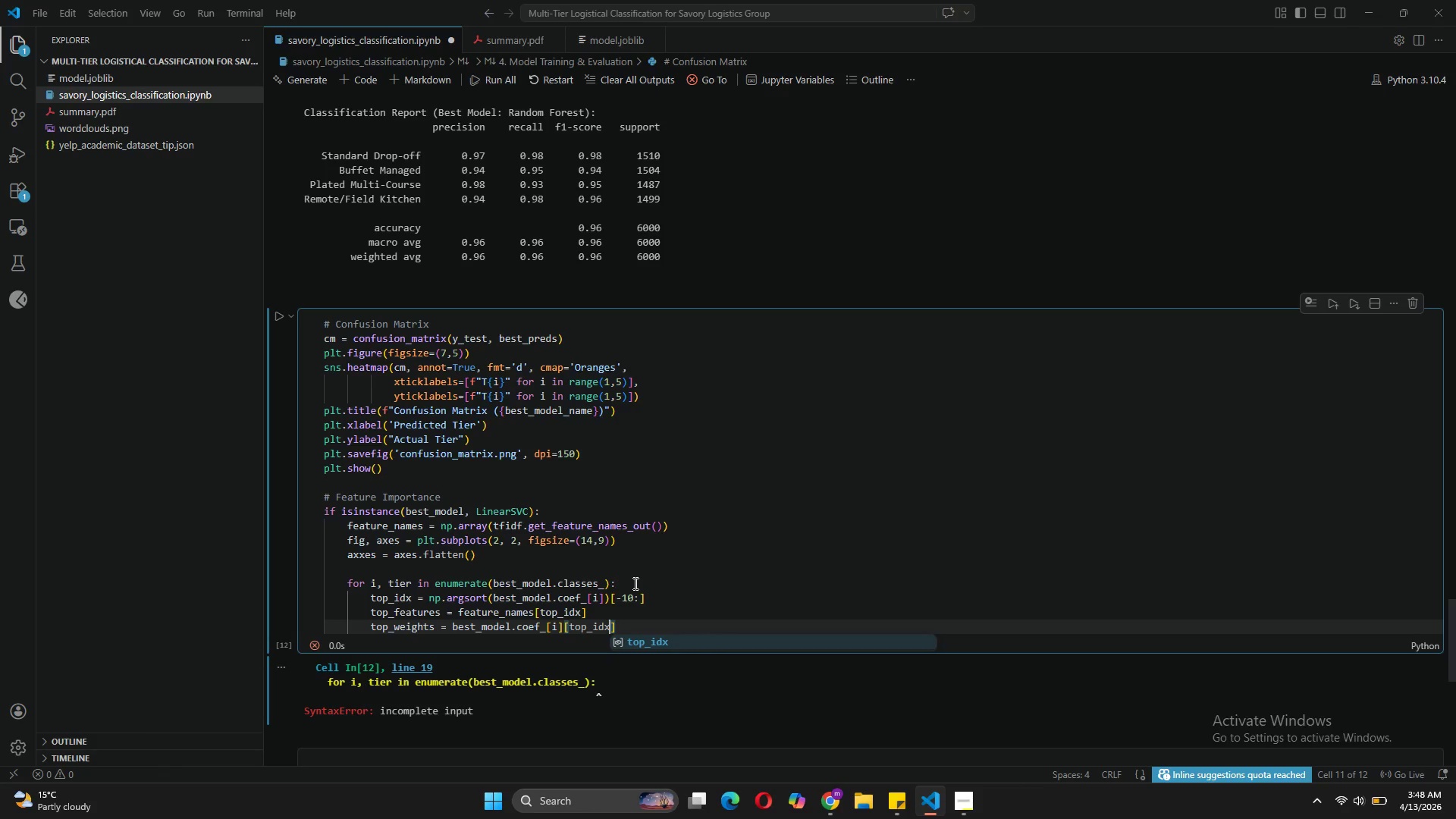 
key(ArrowRight)
 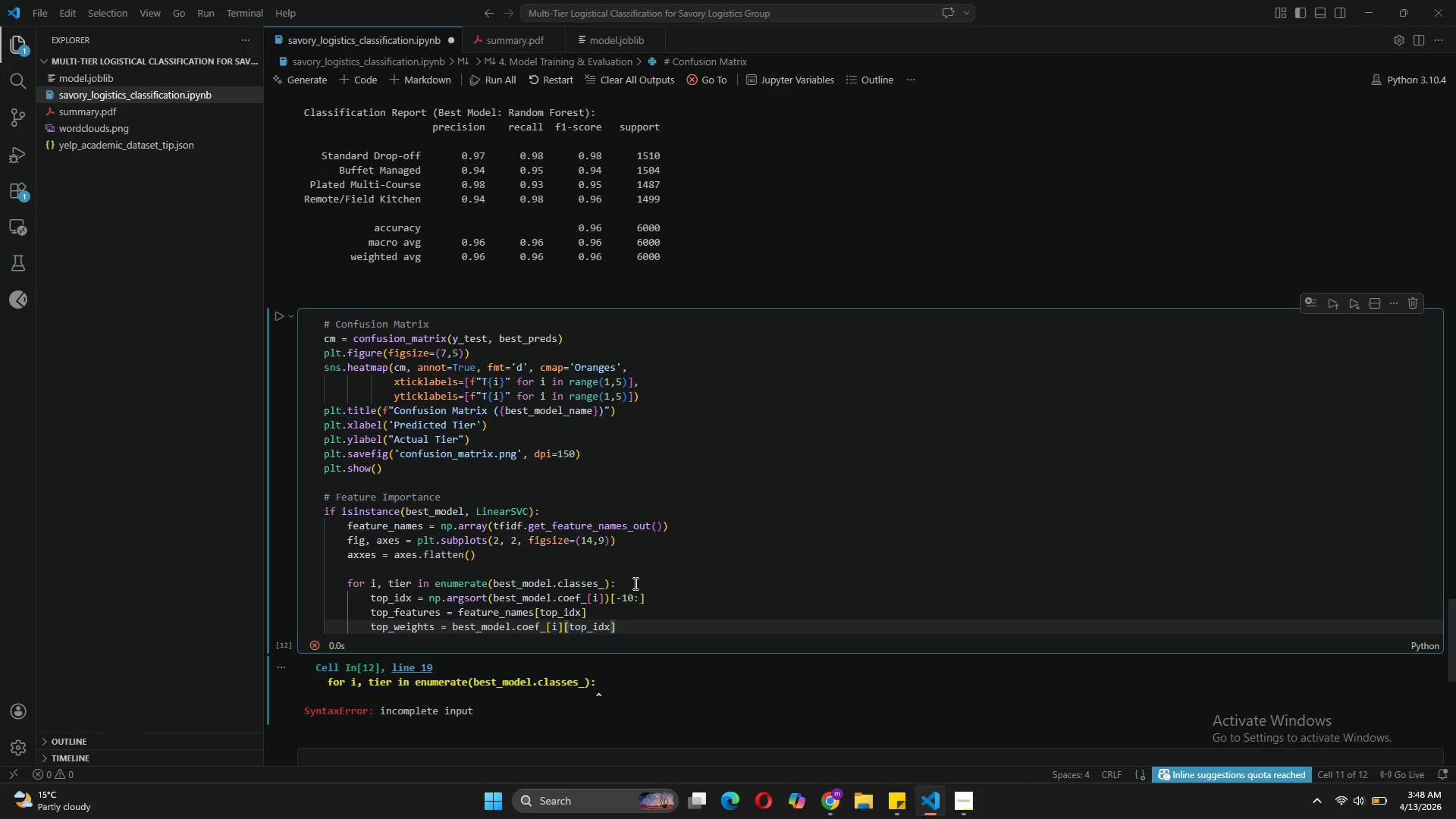 
key(Enter)
 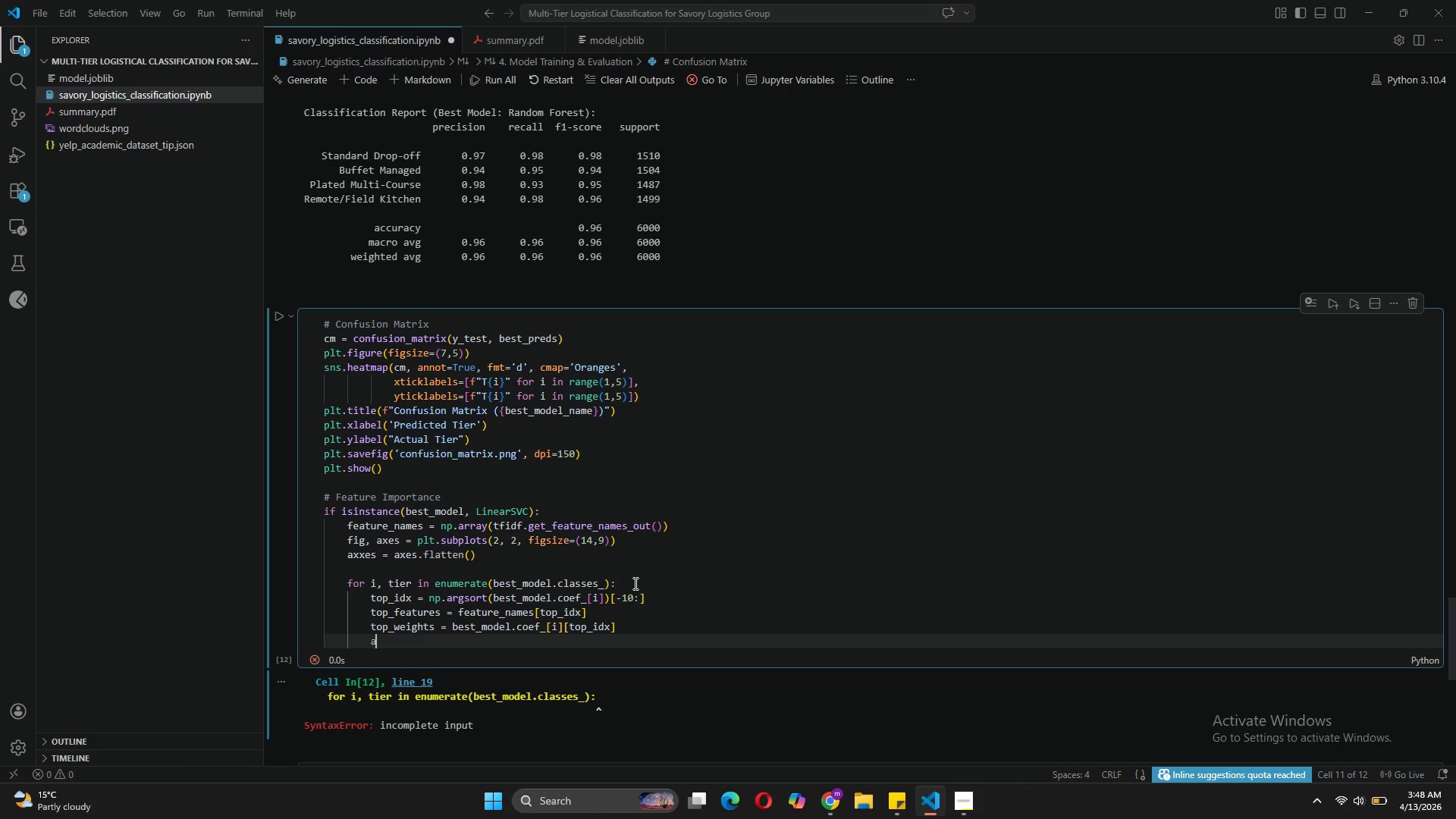 
type(axes[i)
 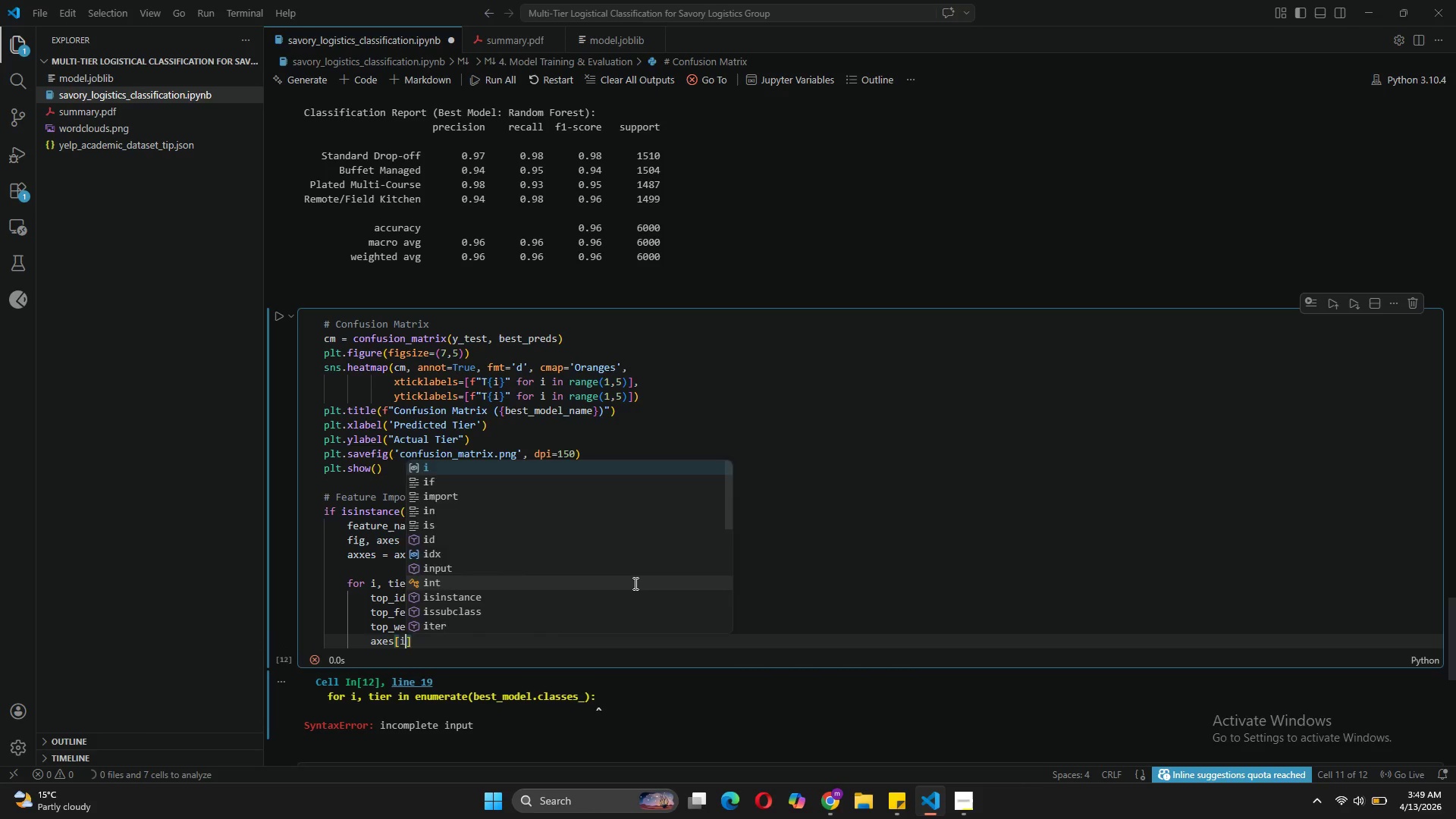 
key(ArrowRight)
 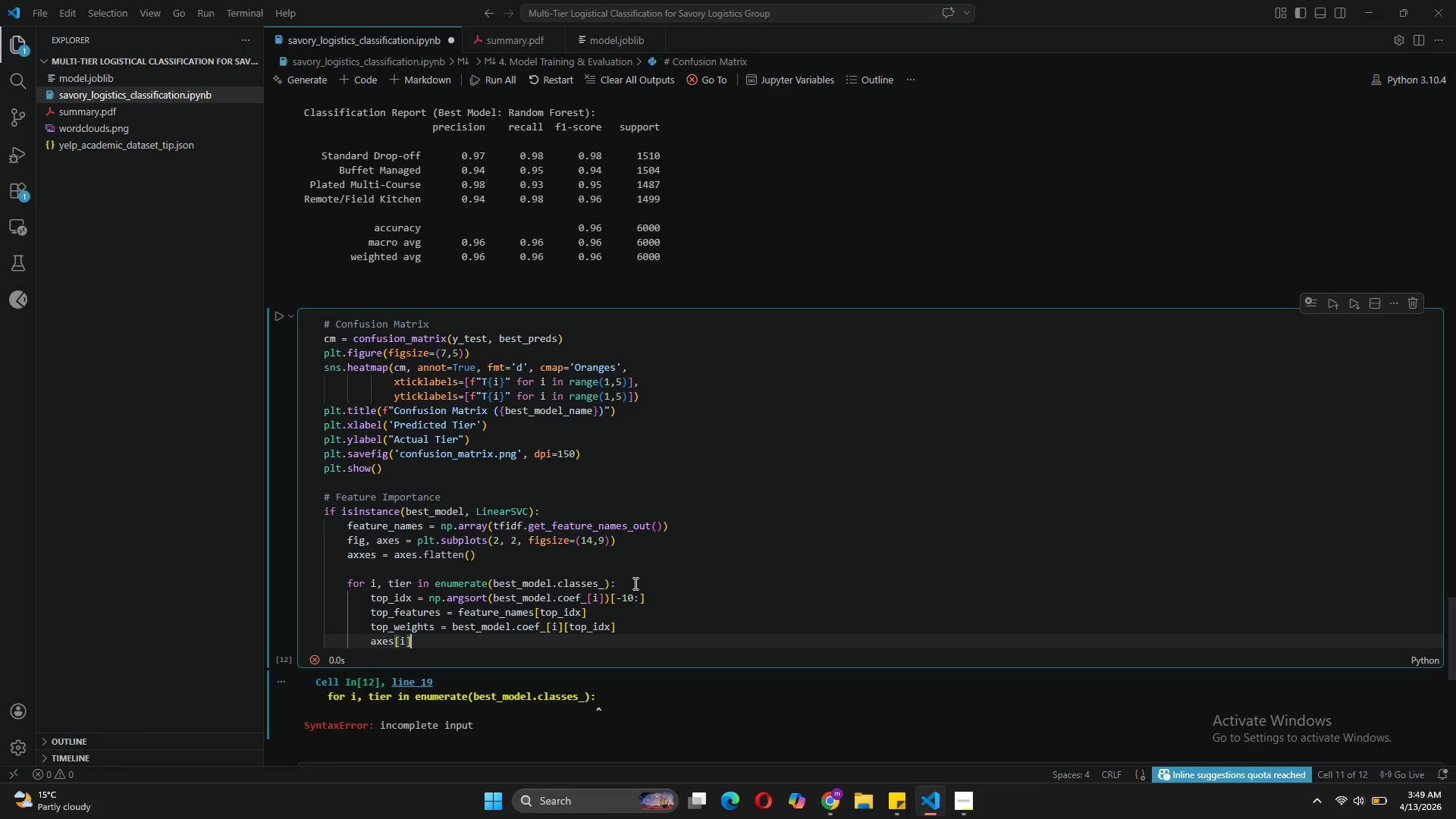 
type(.barh(top)
key(Tab)
type(, top_weights, coo)
key(Backspace)
type(lor='forestgreen)
 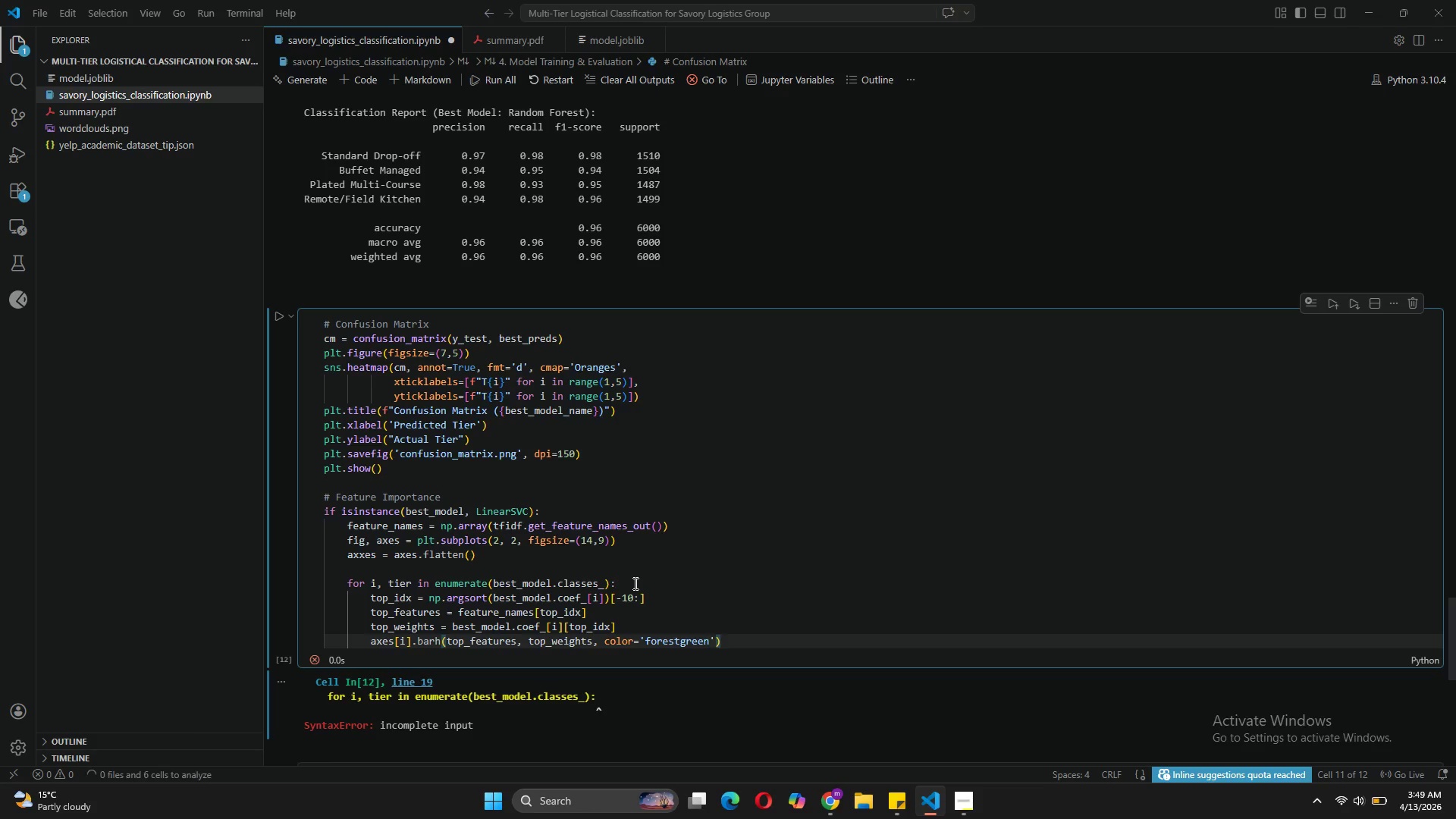 
left_click([735, 646])
 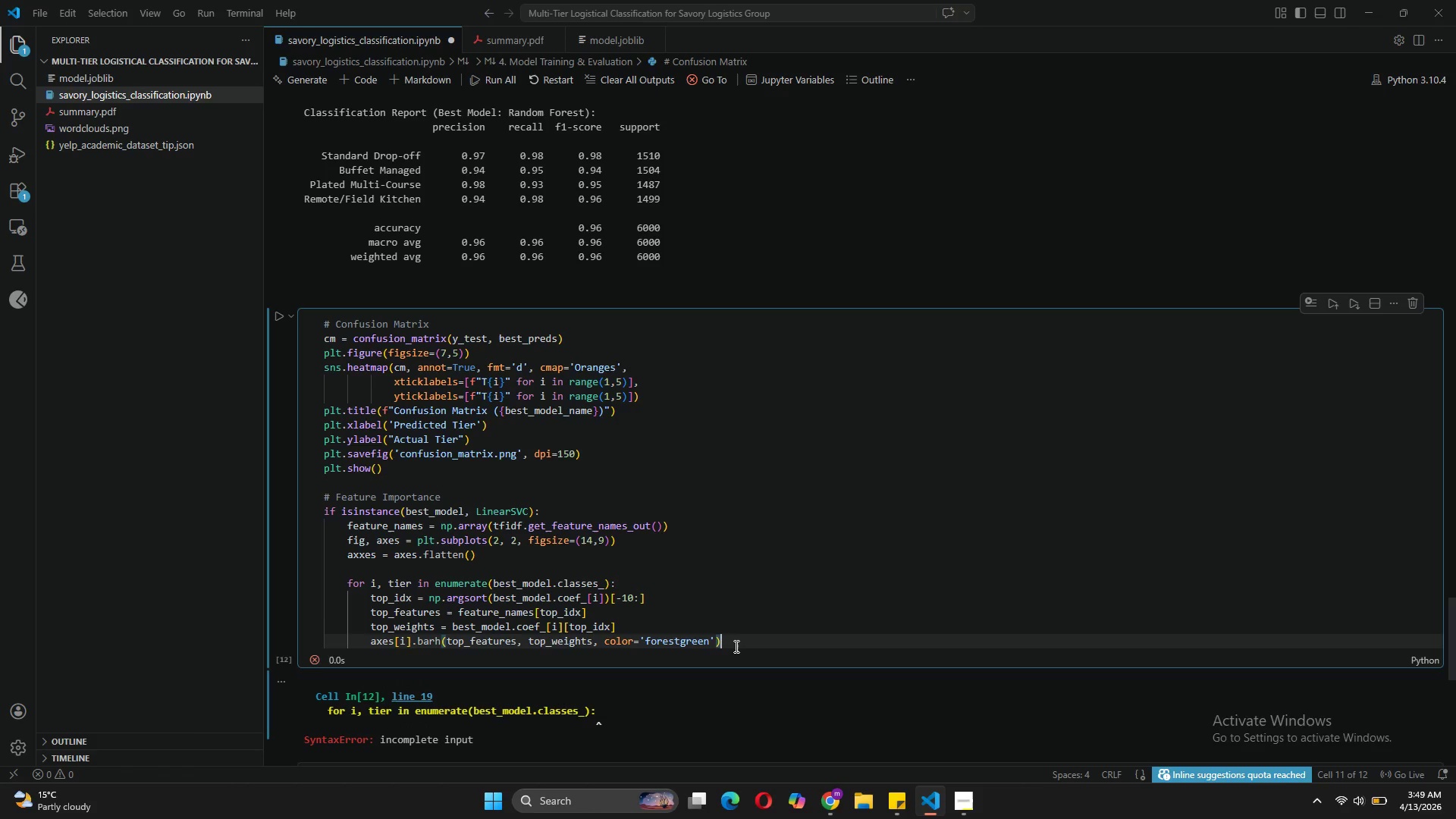 
key(Enter)
 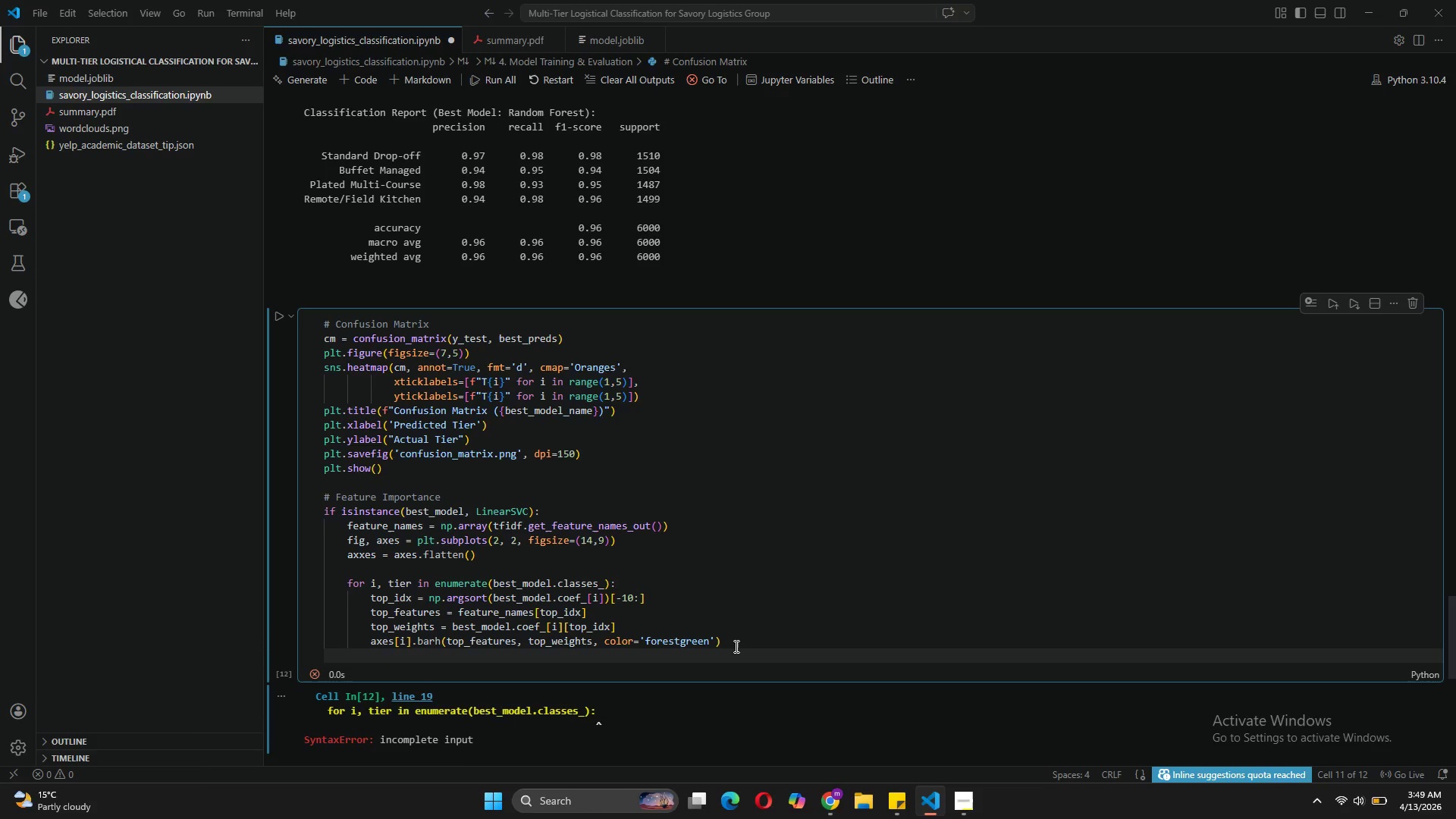 
type(axes[i)
 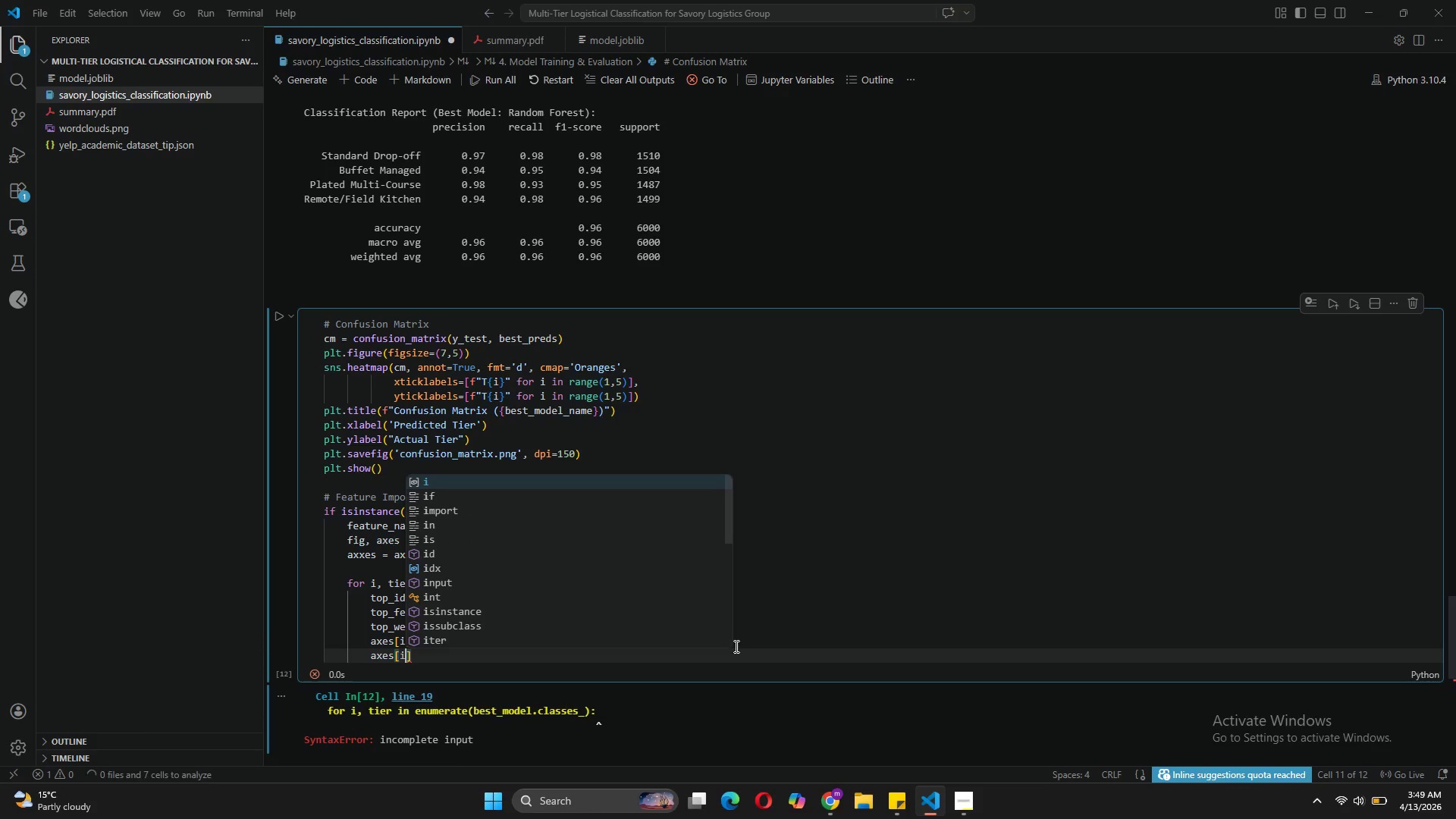 
key(ArrowRight)
 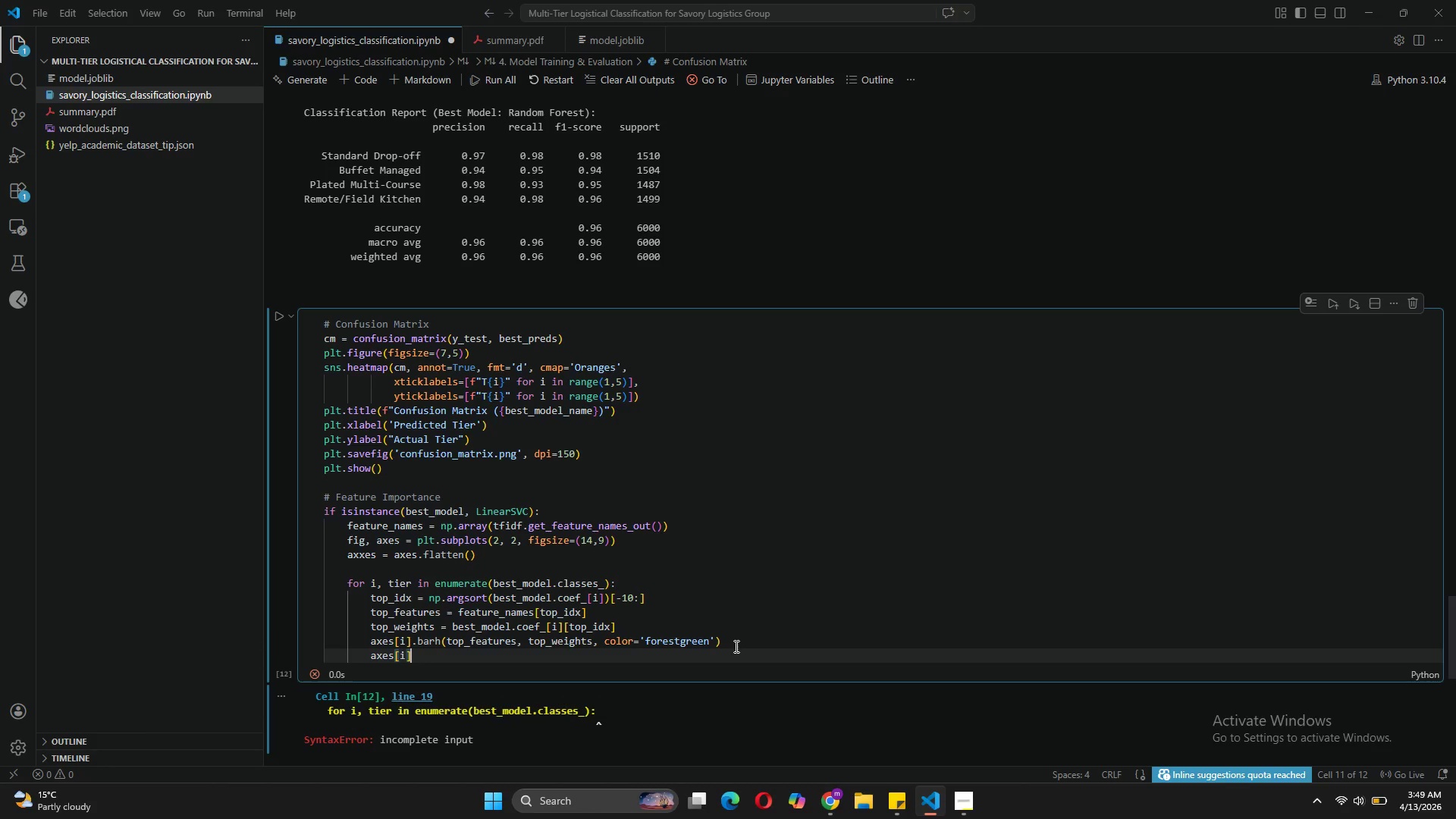 
type(.set_title(f"Predictive Power: Tier {tier)
 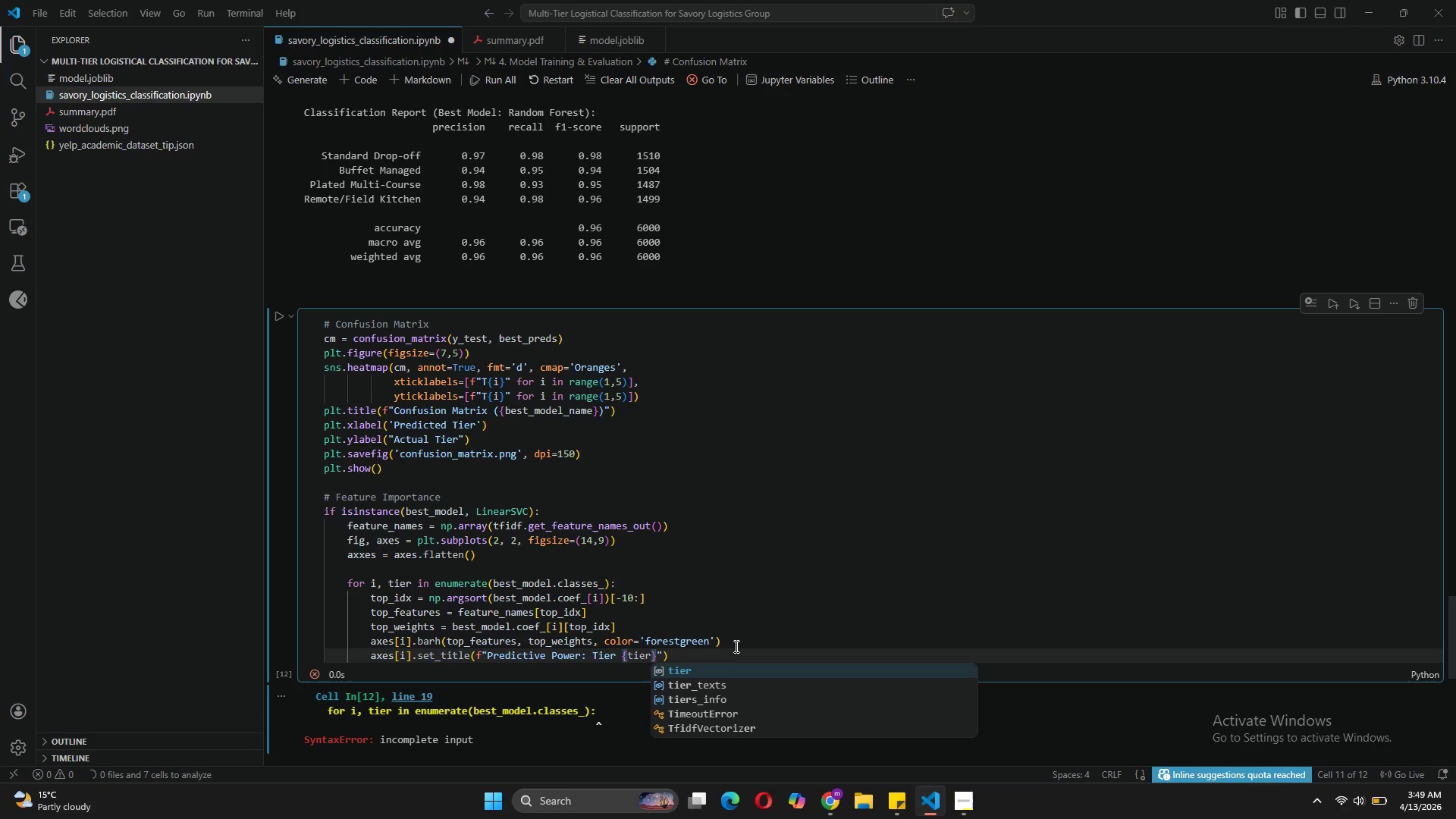 
key(ArrowRight)
 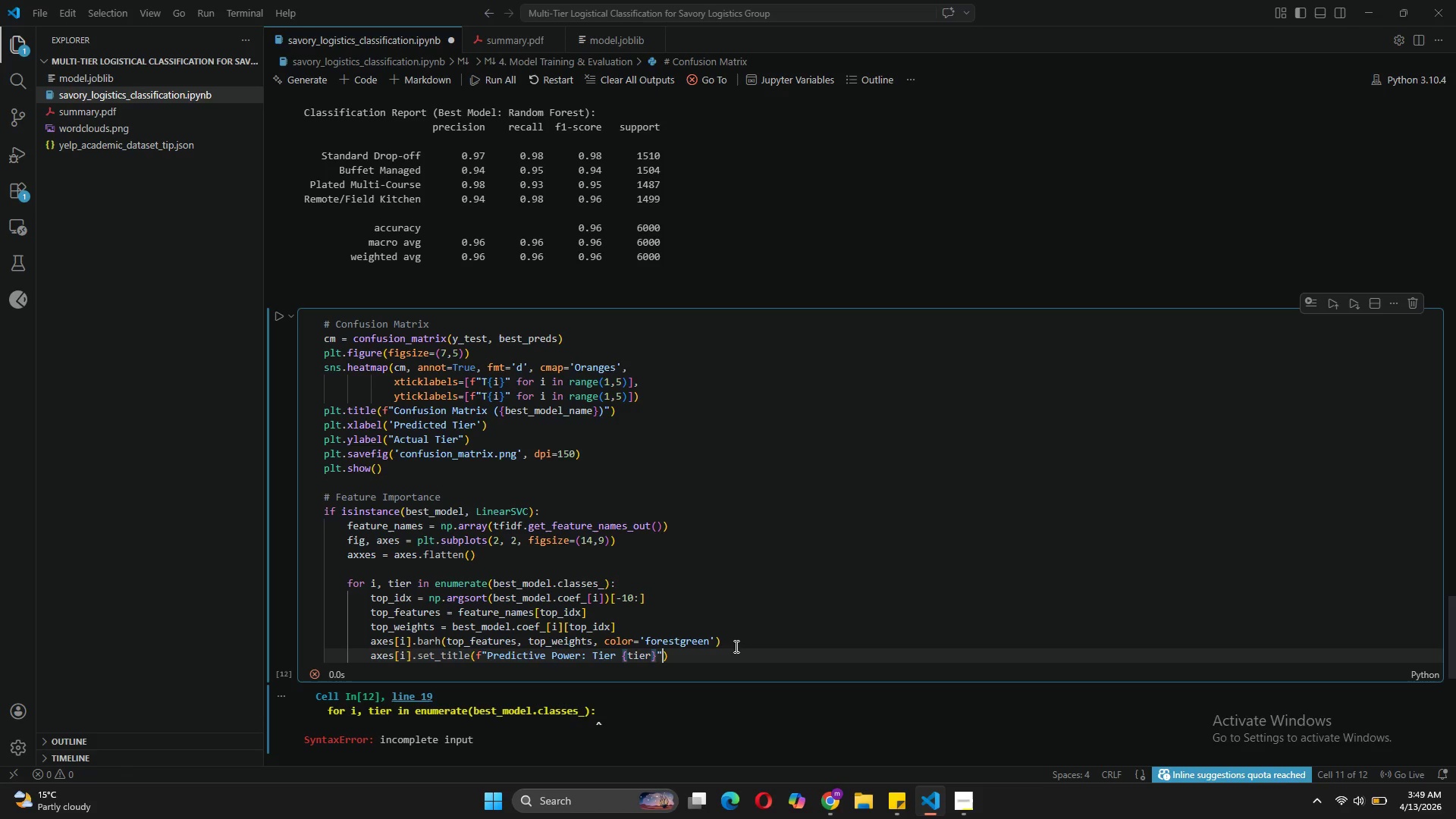 
key(ArrowRight)
 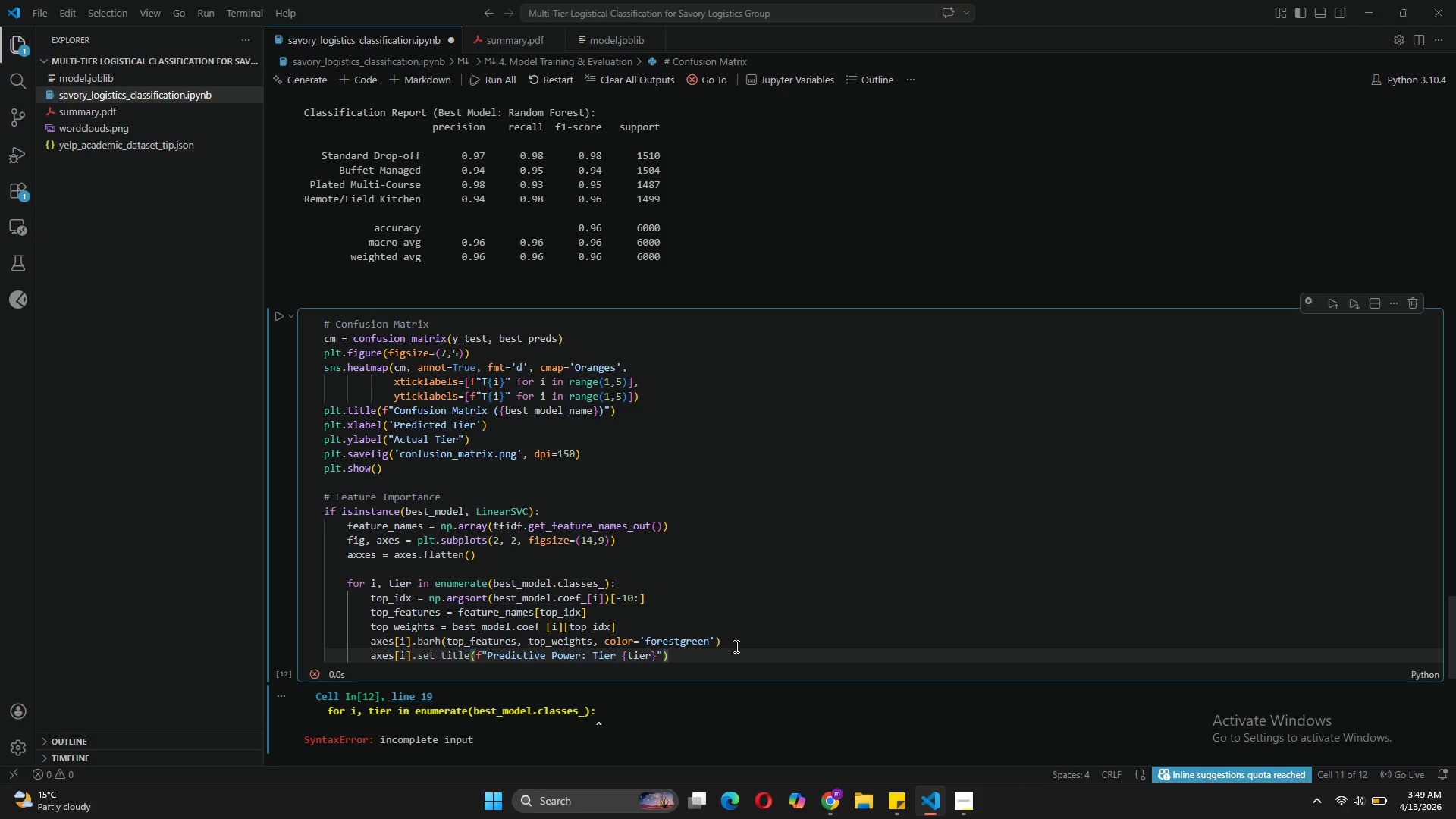 
key(ArrowRight)
 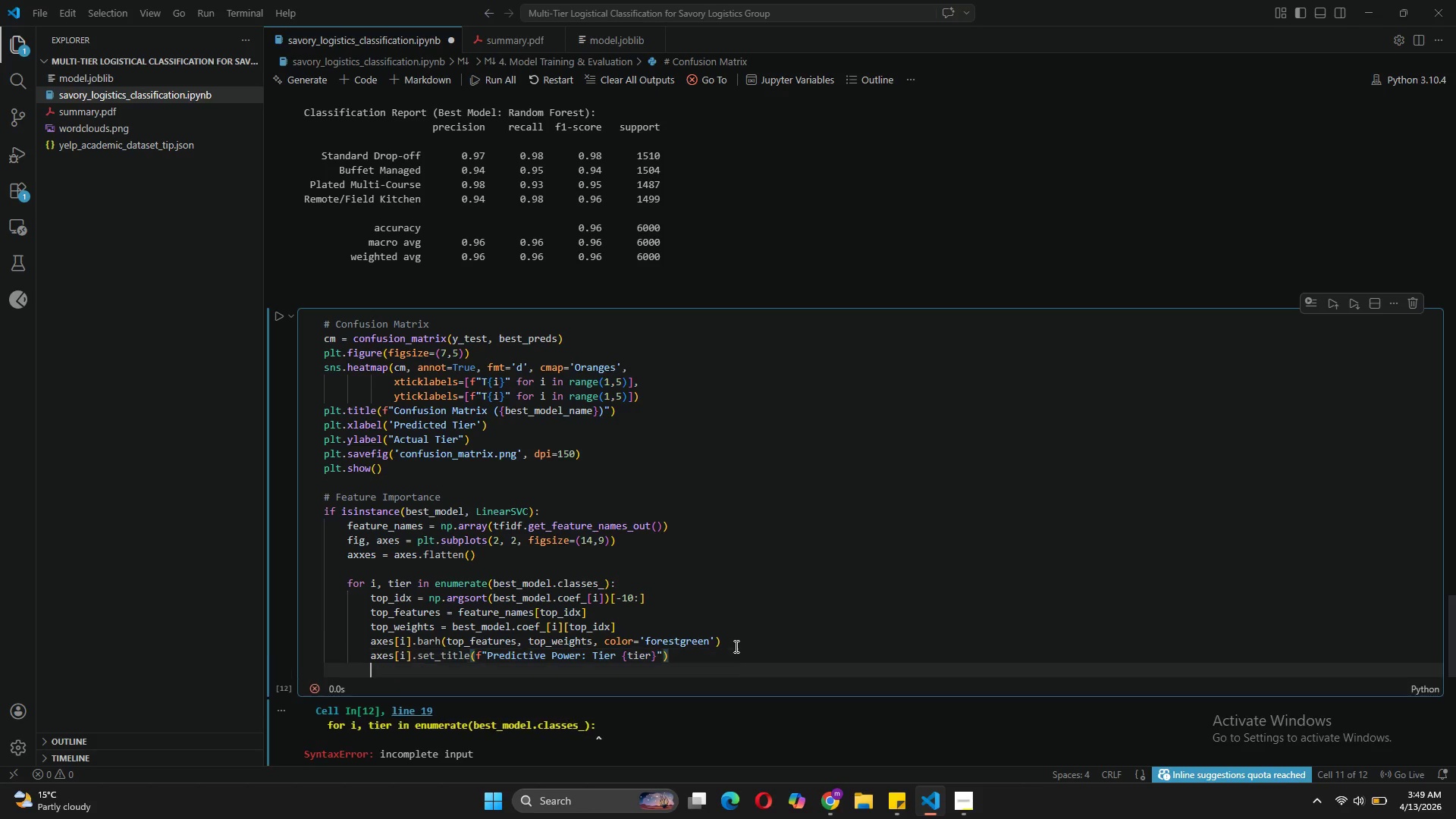 
key(Enter)
 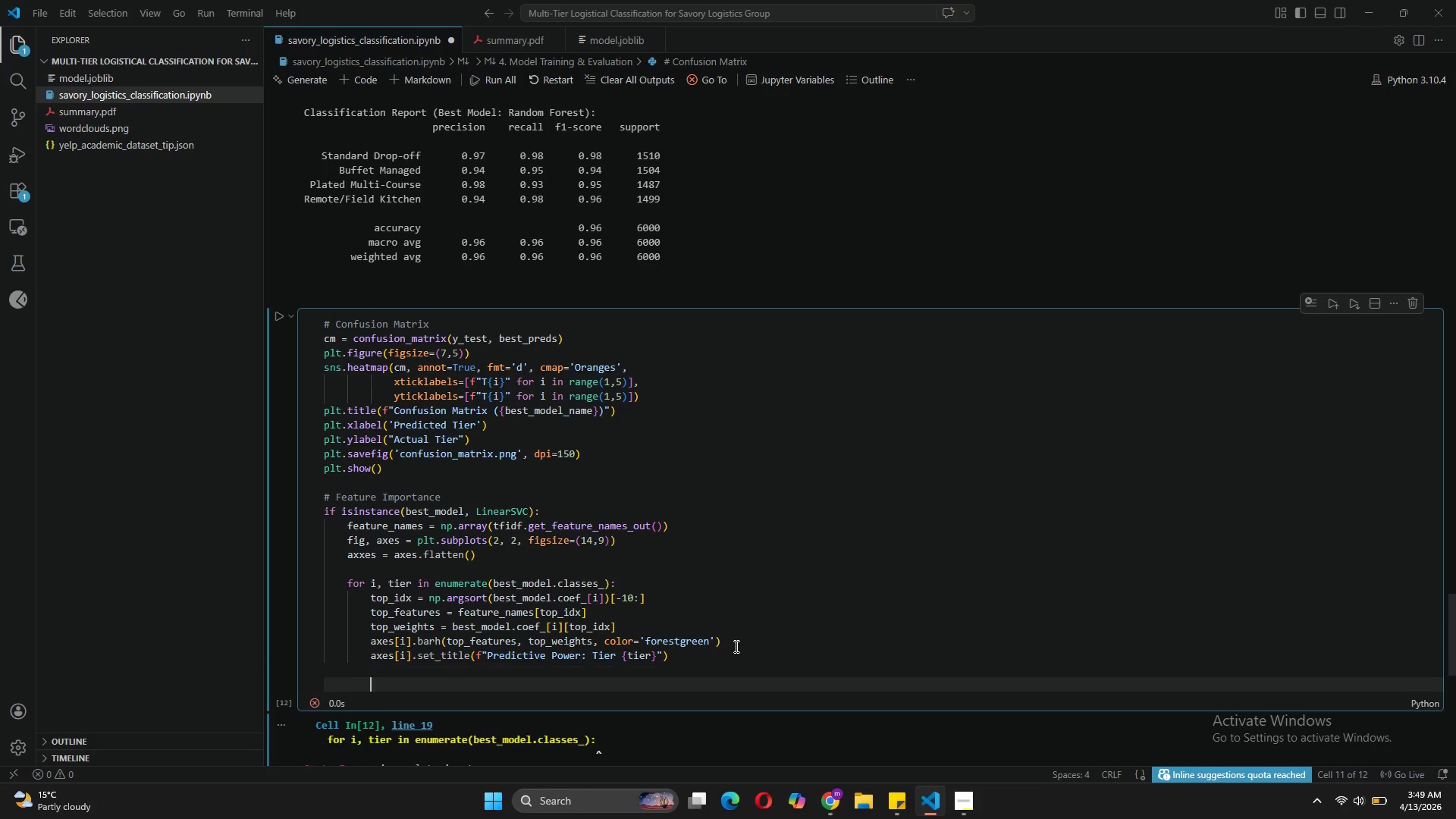 
key(Enter)
 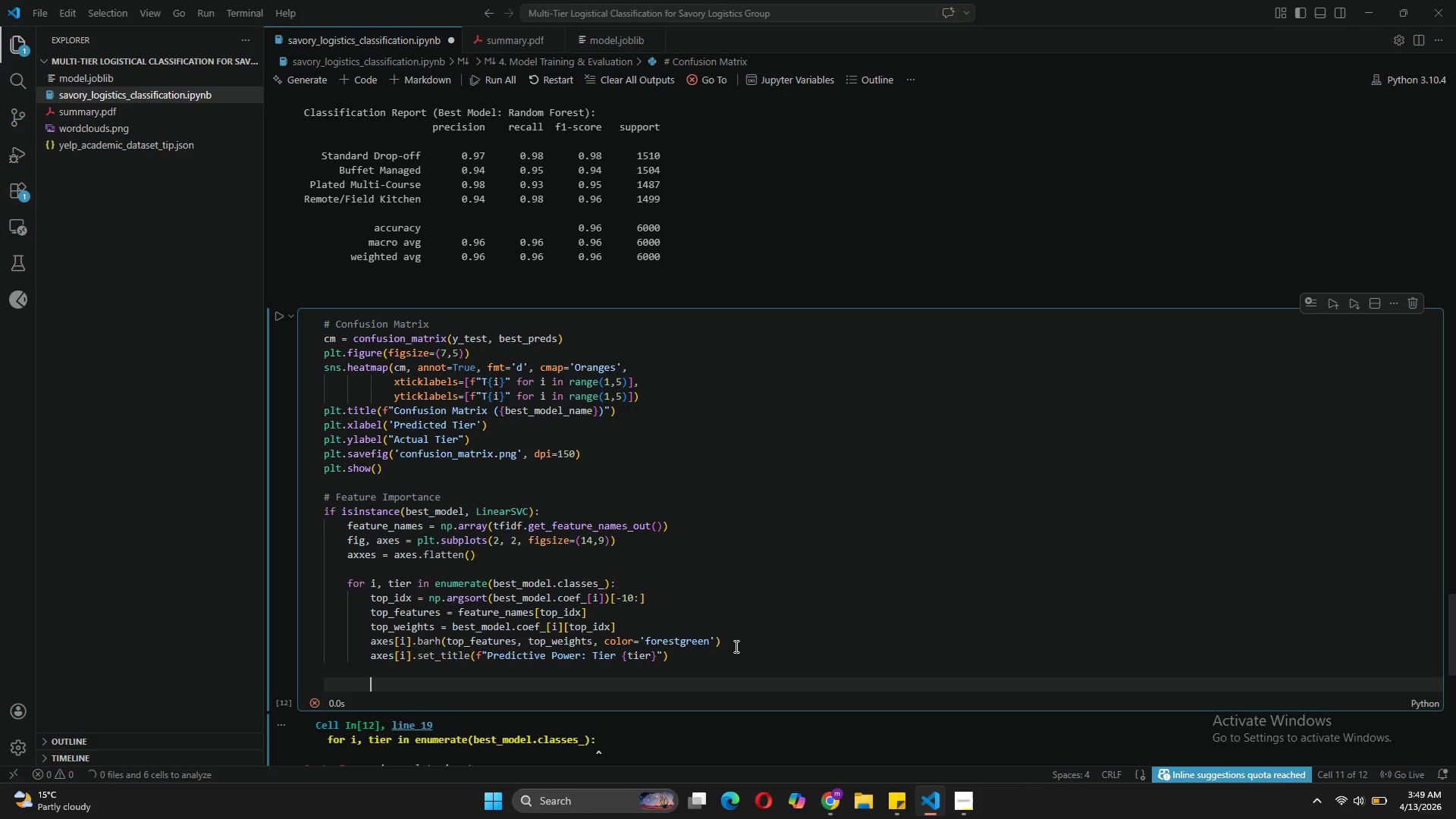 
key(Backspace)
 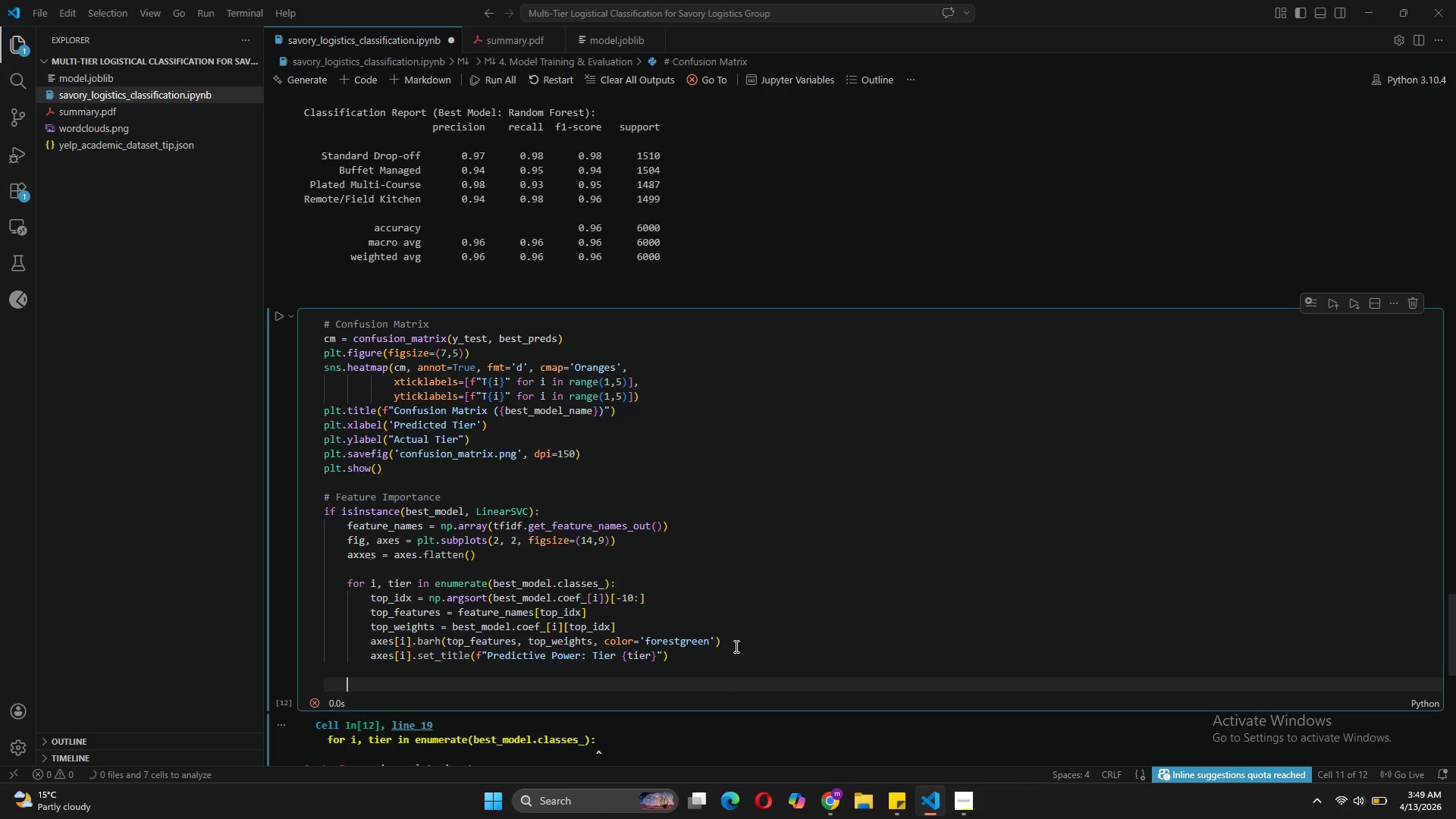 
key(Backspace)
 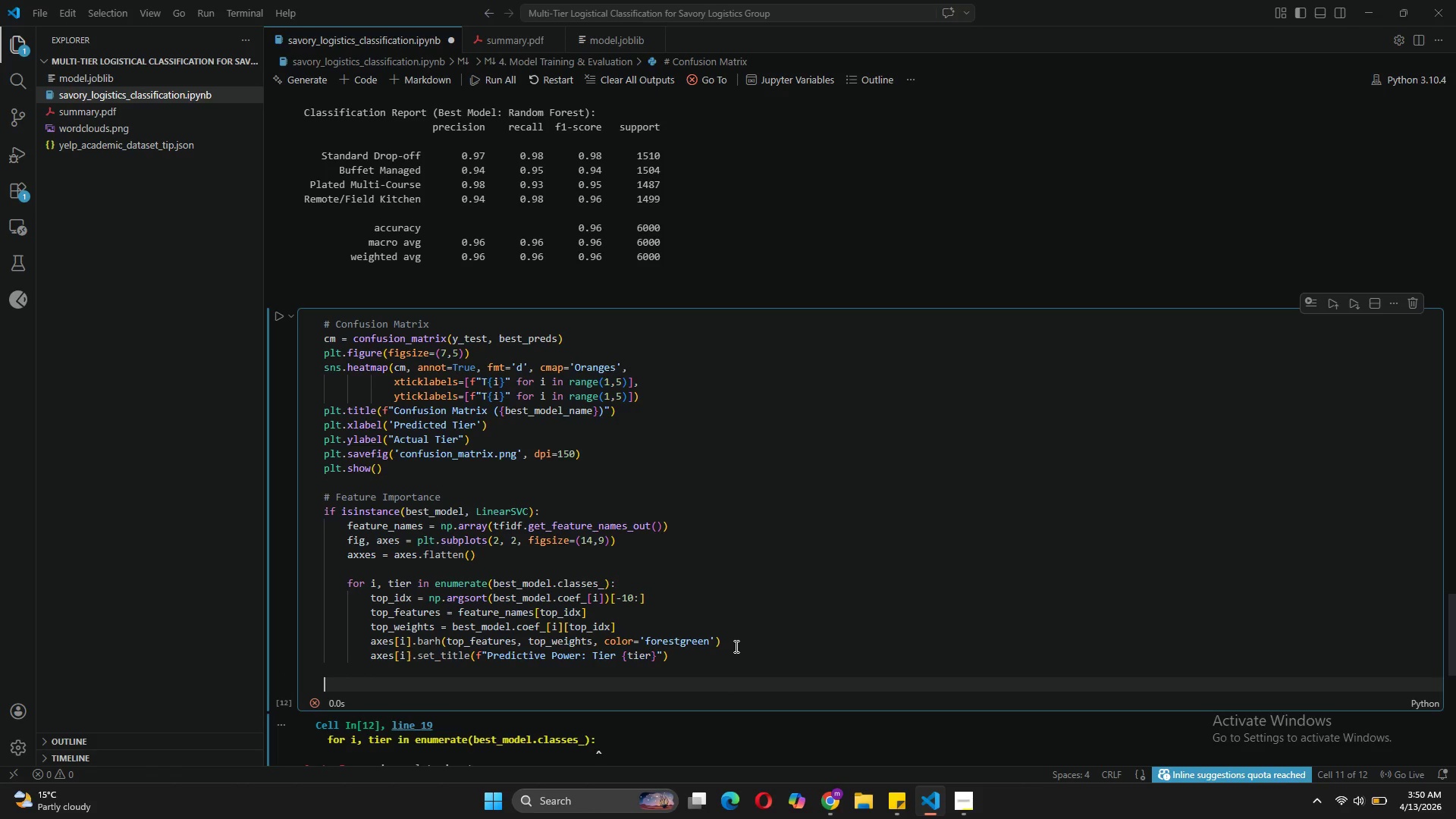 
wait(5.77)
 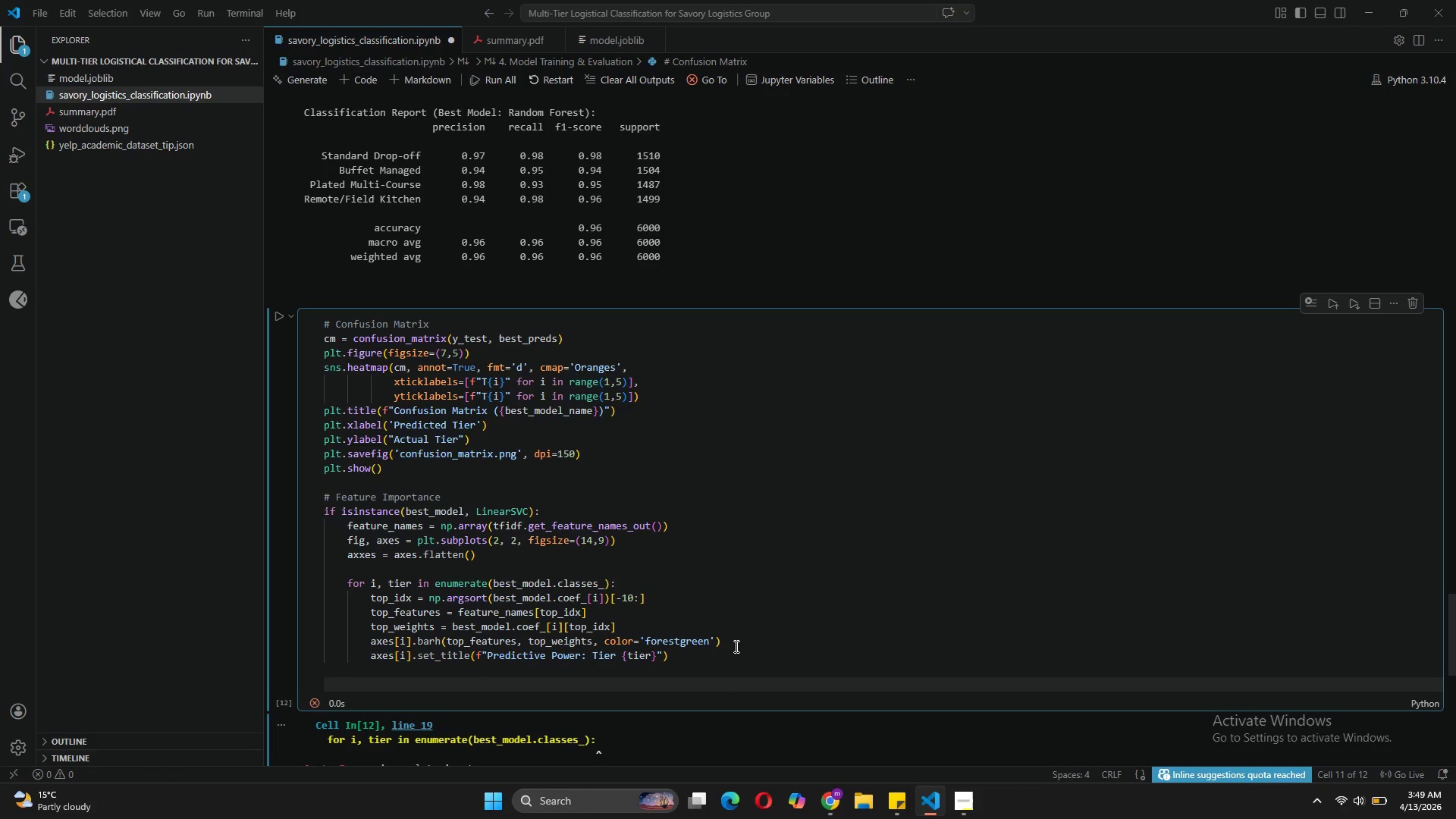 
key(Tab)
type(plt.tight)
key(Tab)
type(()
 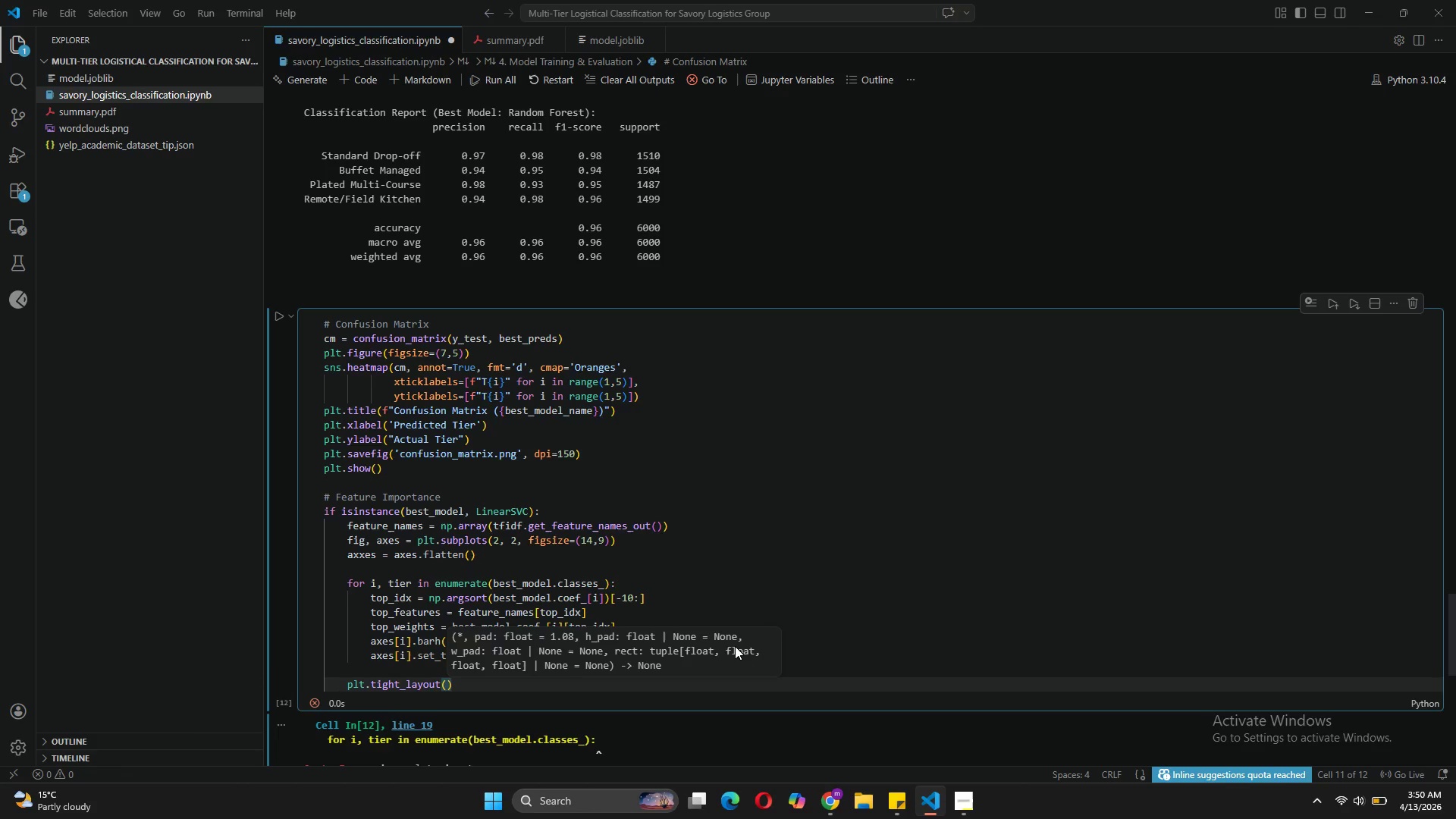 
key(ArrowRight)
 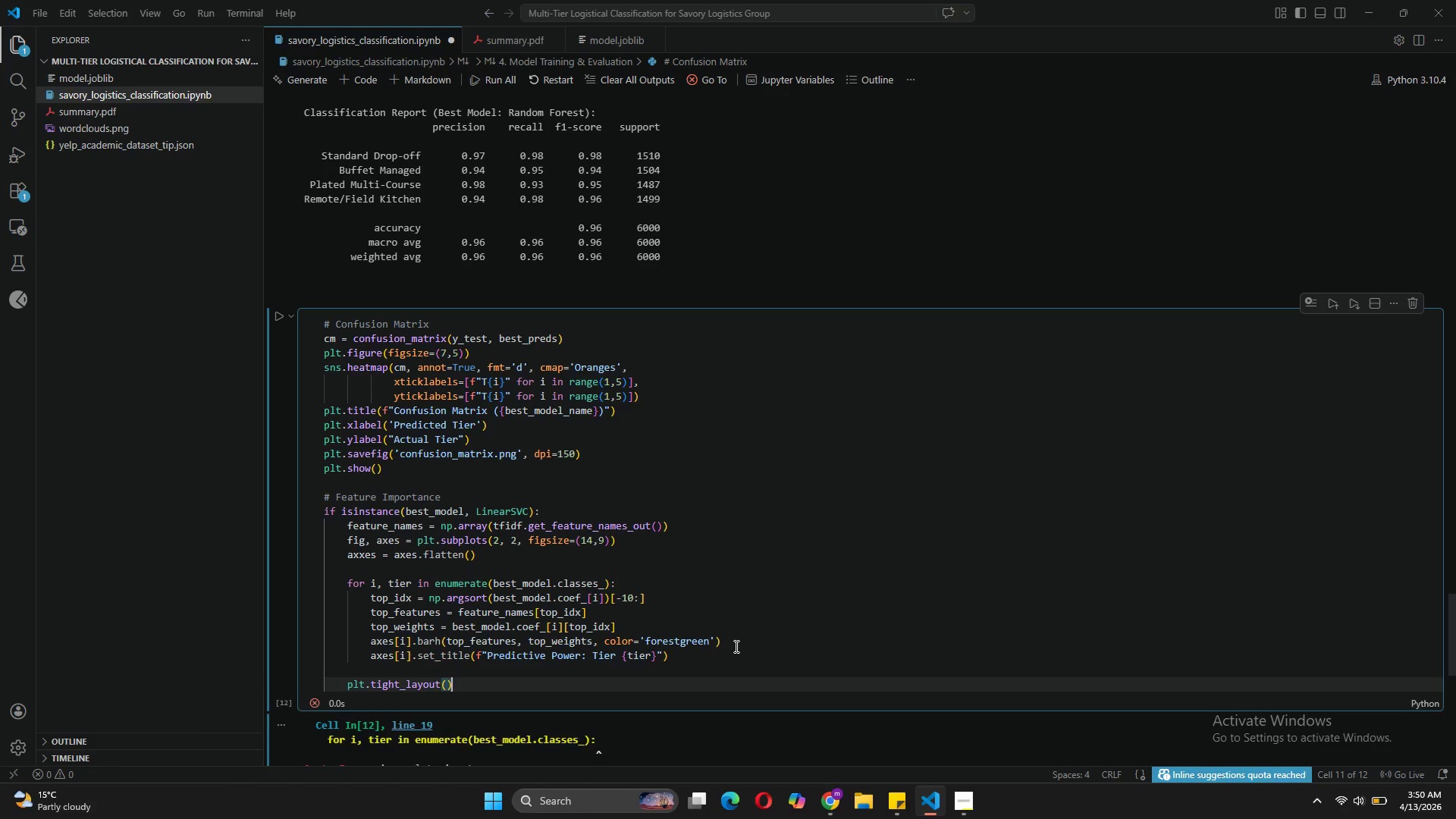 
key(Enter)
 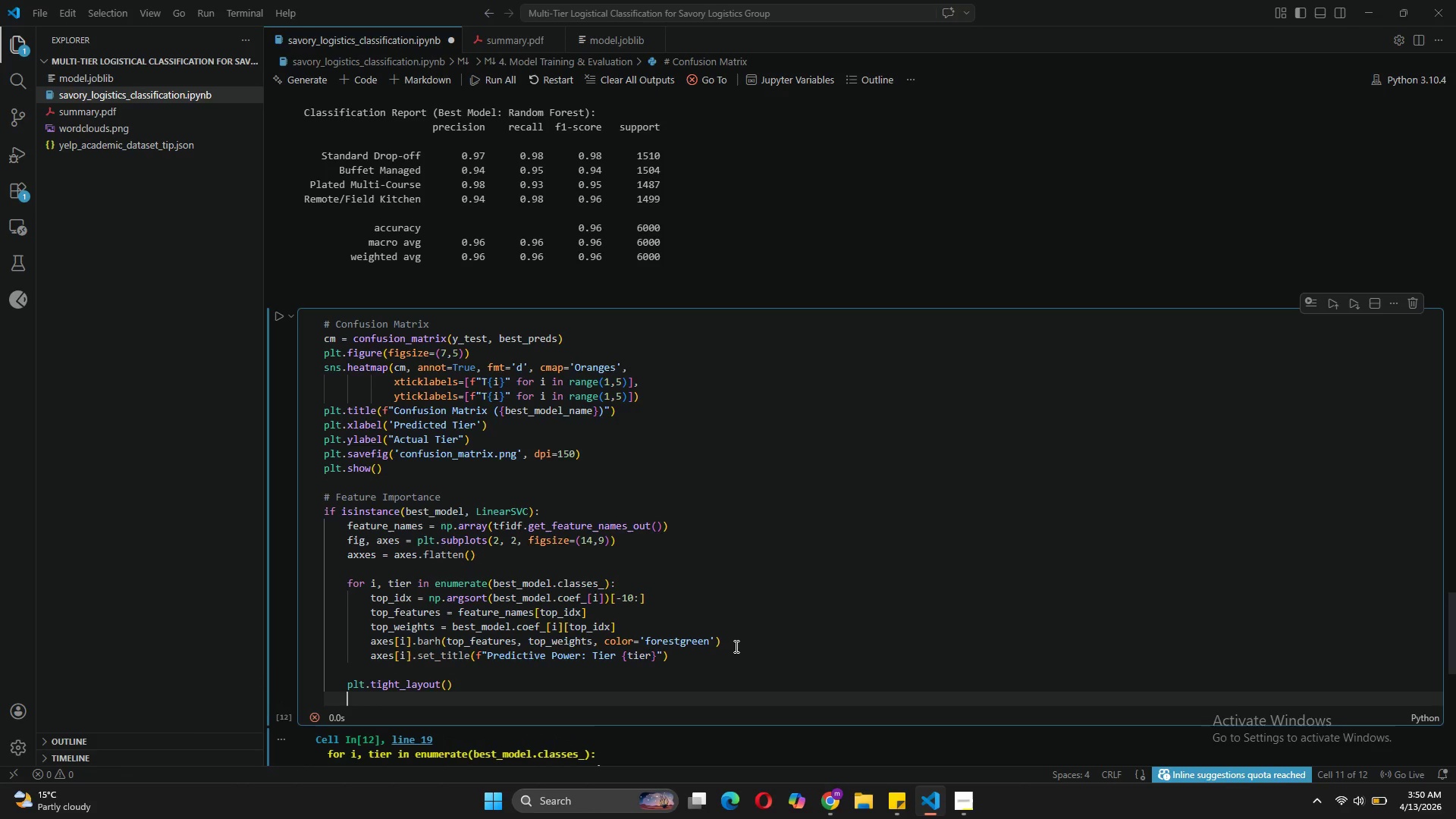 
type(plt()
key(Backspace)
type(.save)
key(Tab)
type(('freatu)
key(Backspace)
key(Backspace)
key(Backspace)
key(Backspace)
type(ature_importance.png)
 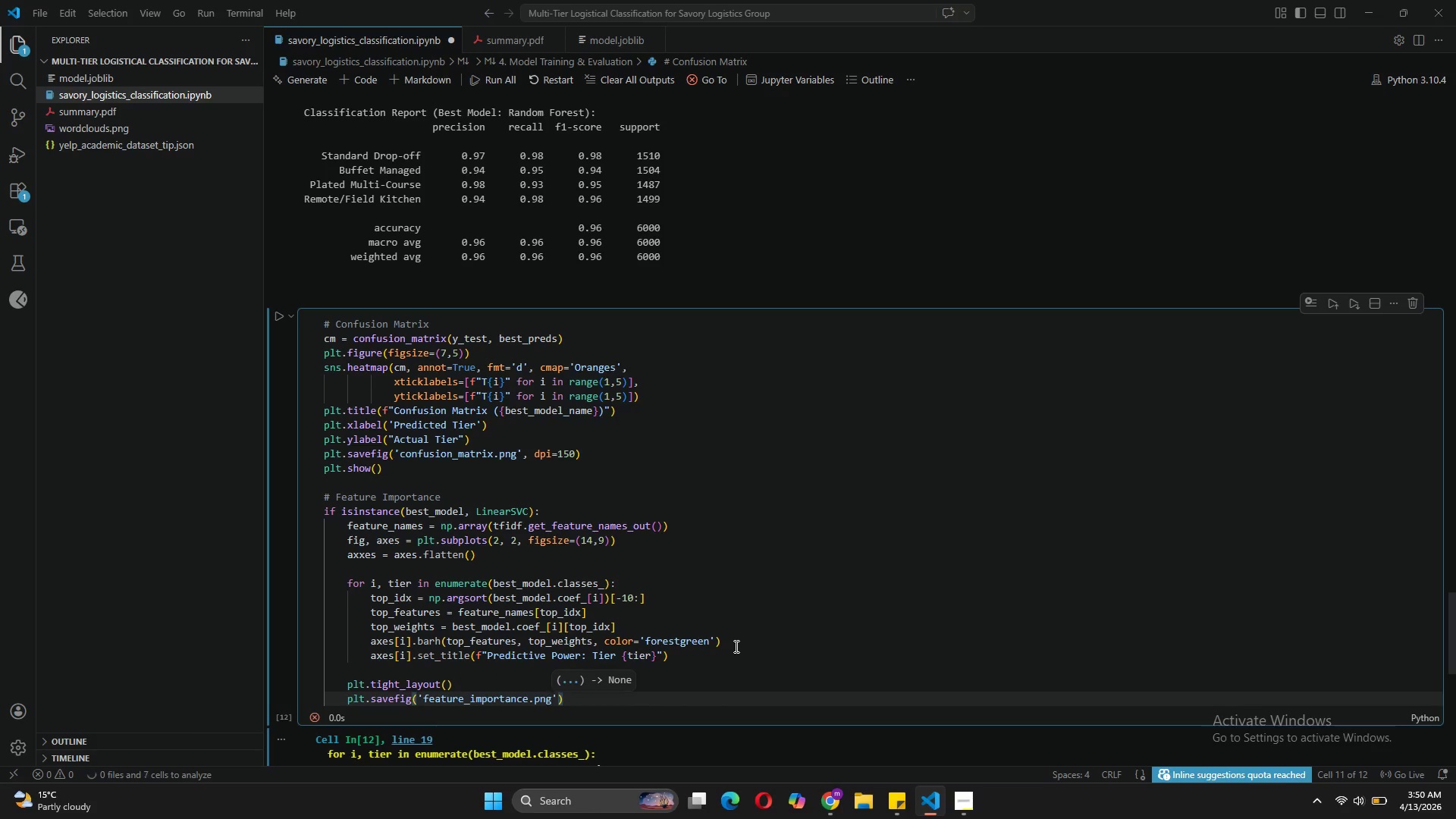 
key(ArrowRight)
 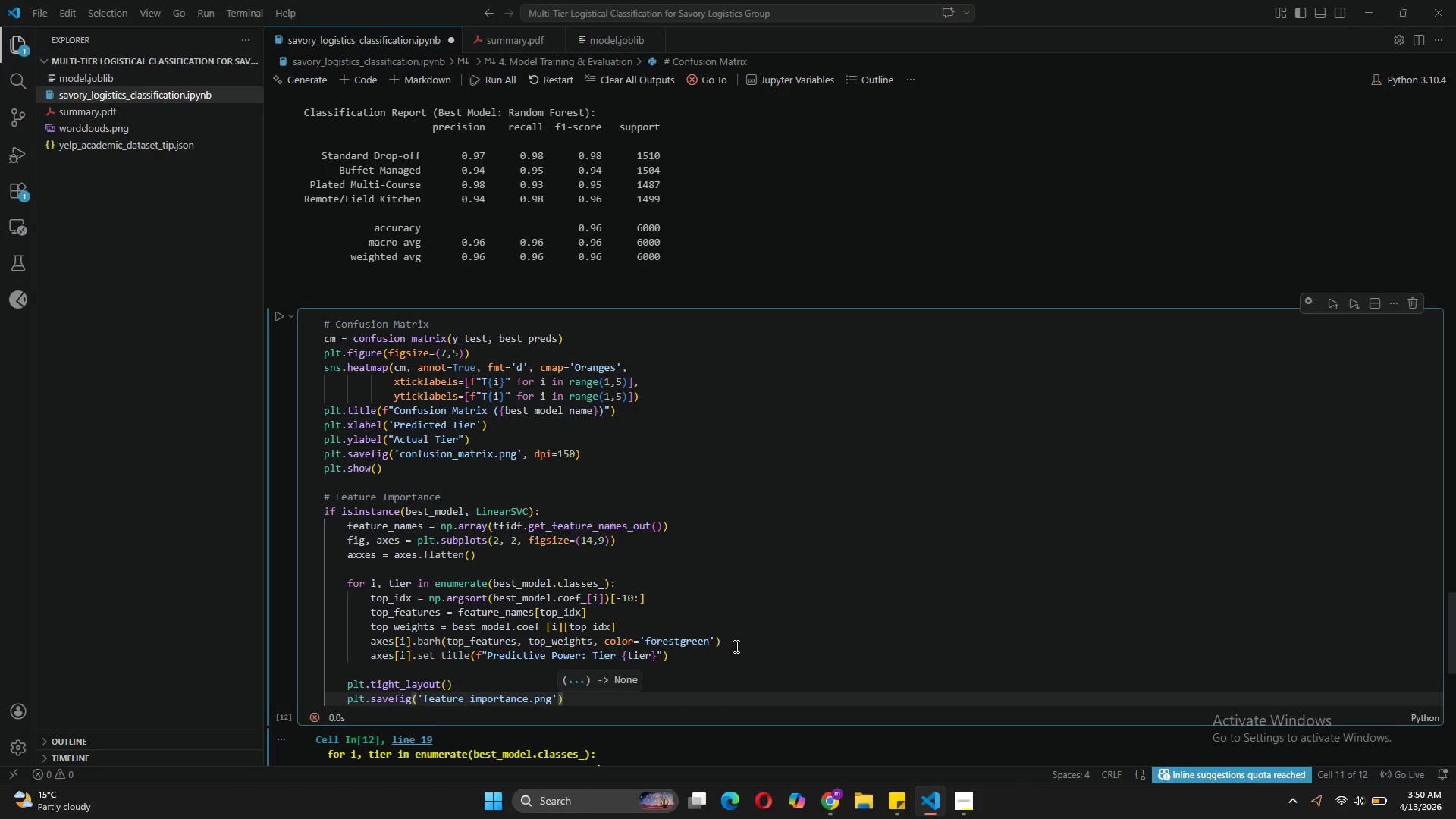 
type(, dpi=150)
 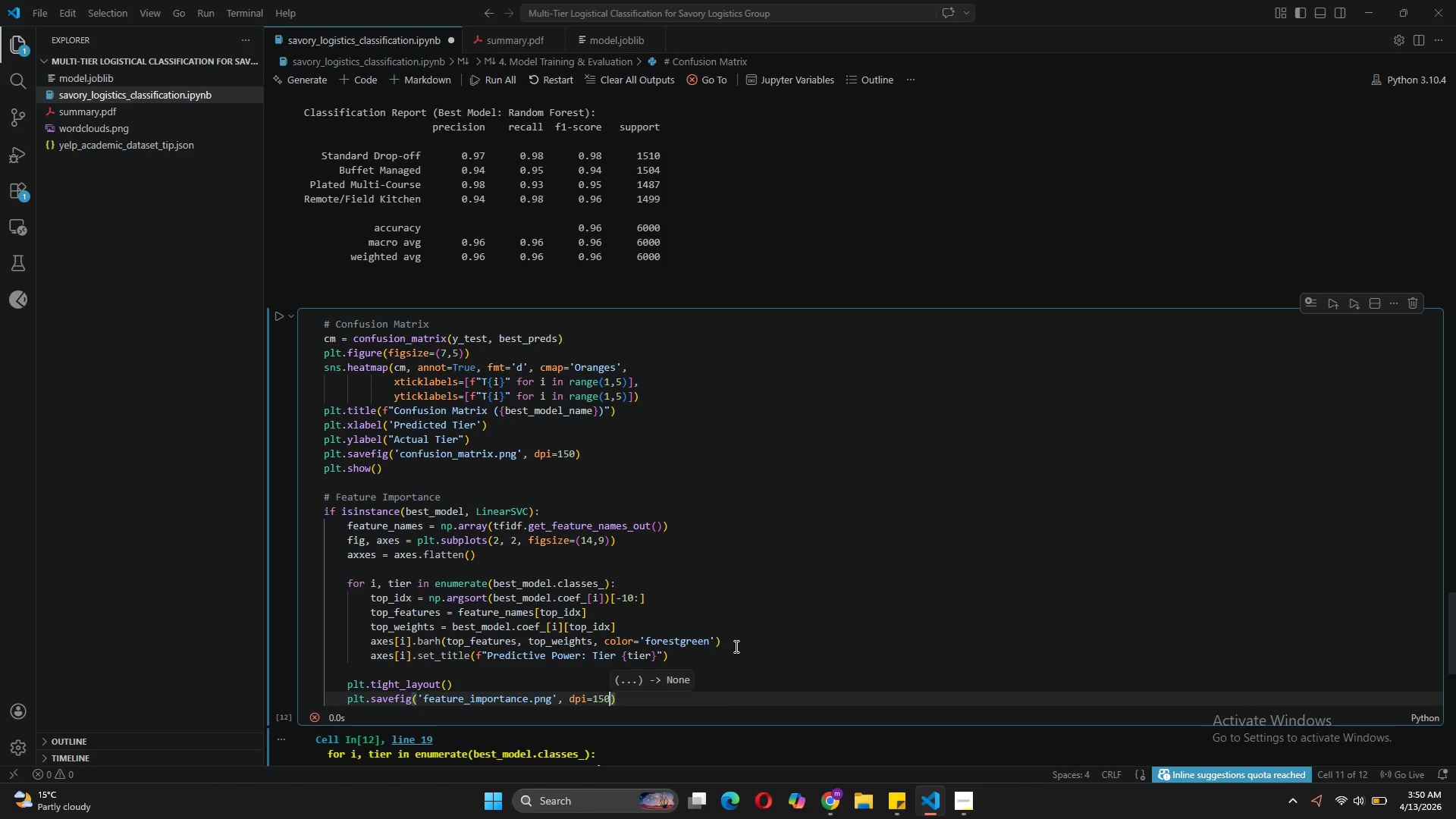 
key(ArrowRight)
 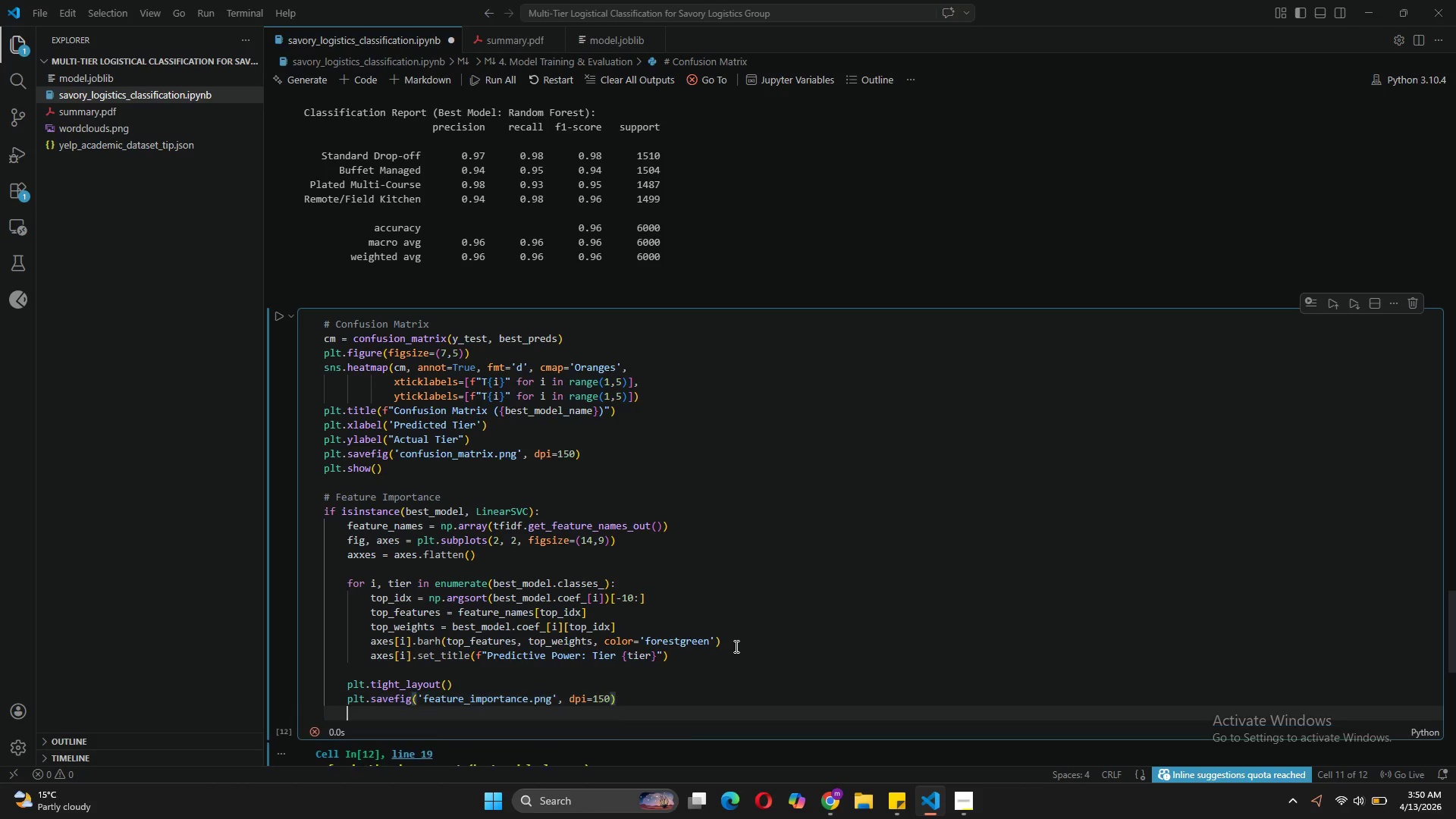 
key(Enter)
 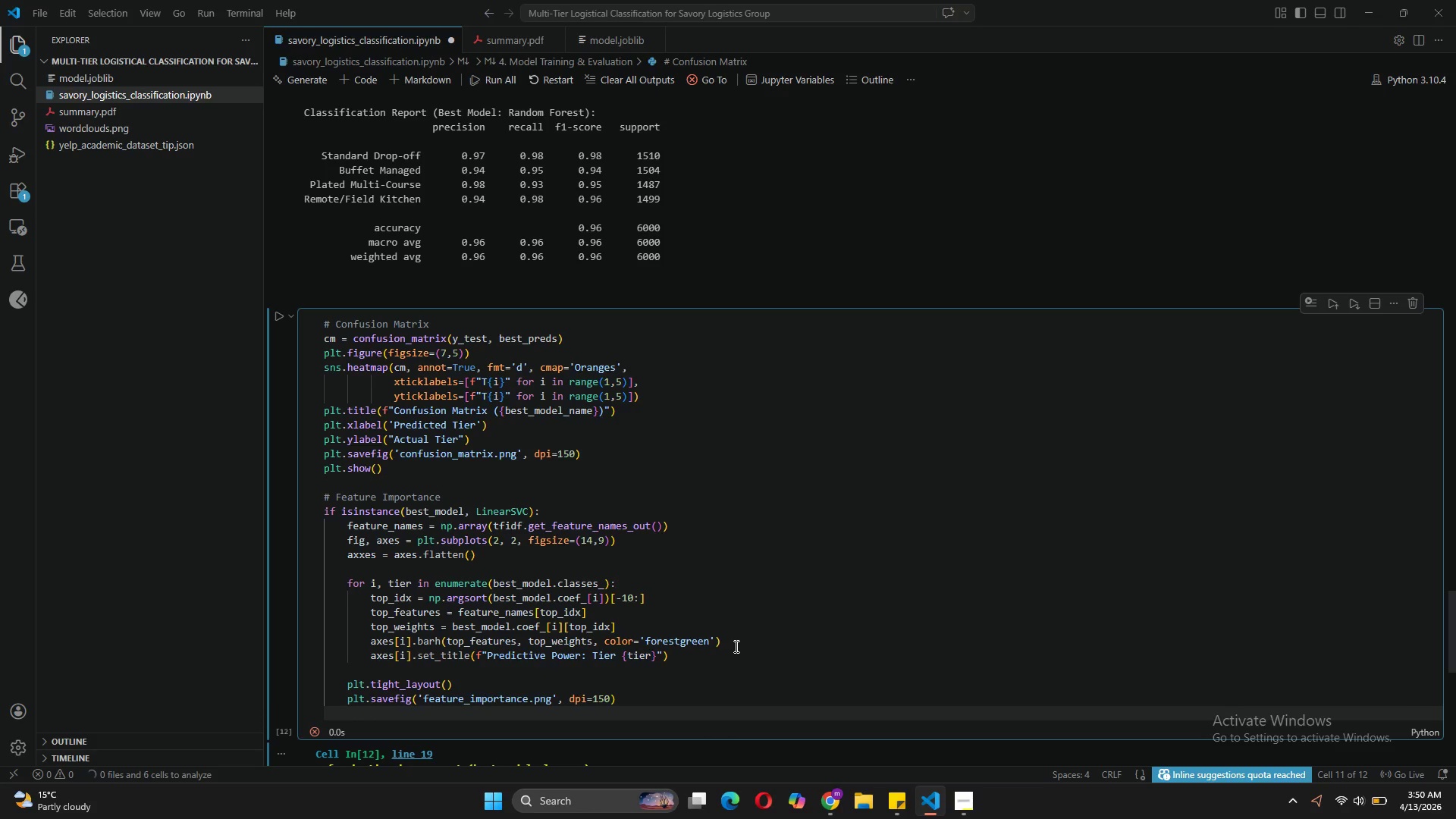 
type(plt.show()
 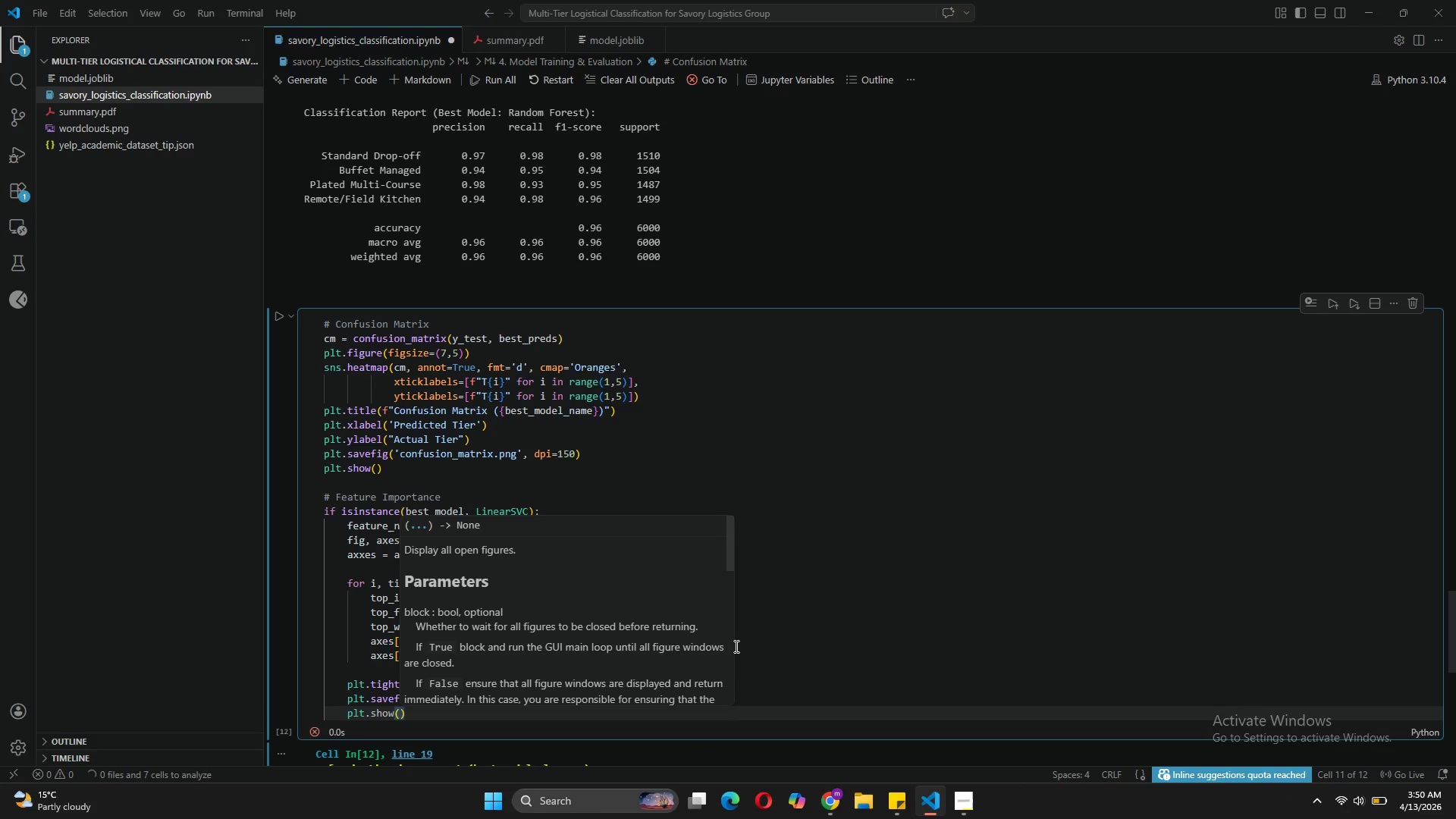 
left_click([275, 209])
 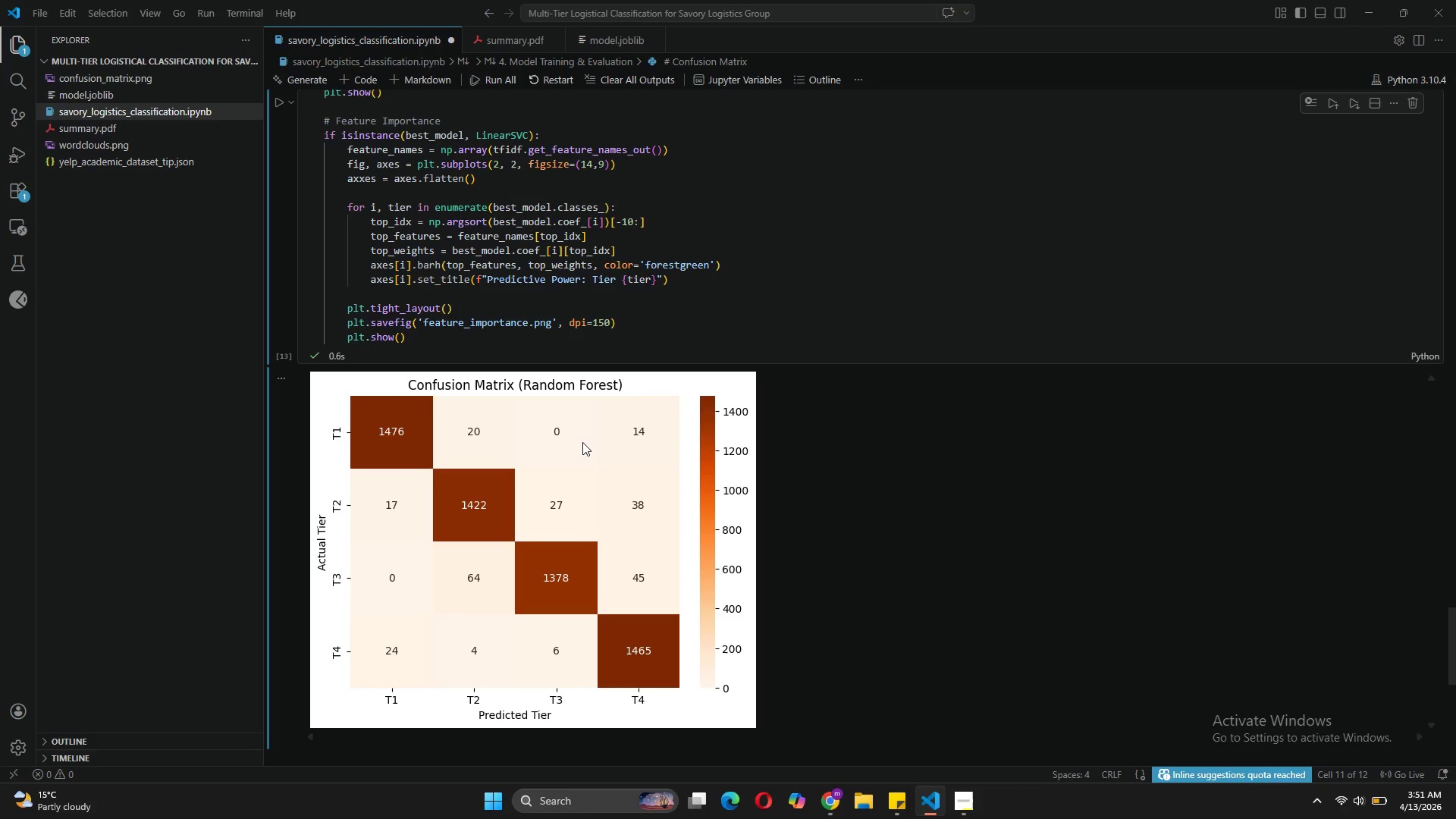 
wait(23.58)
 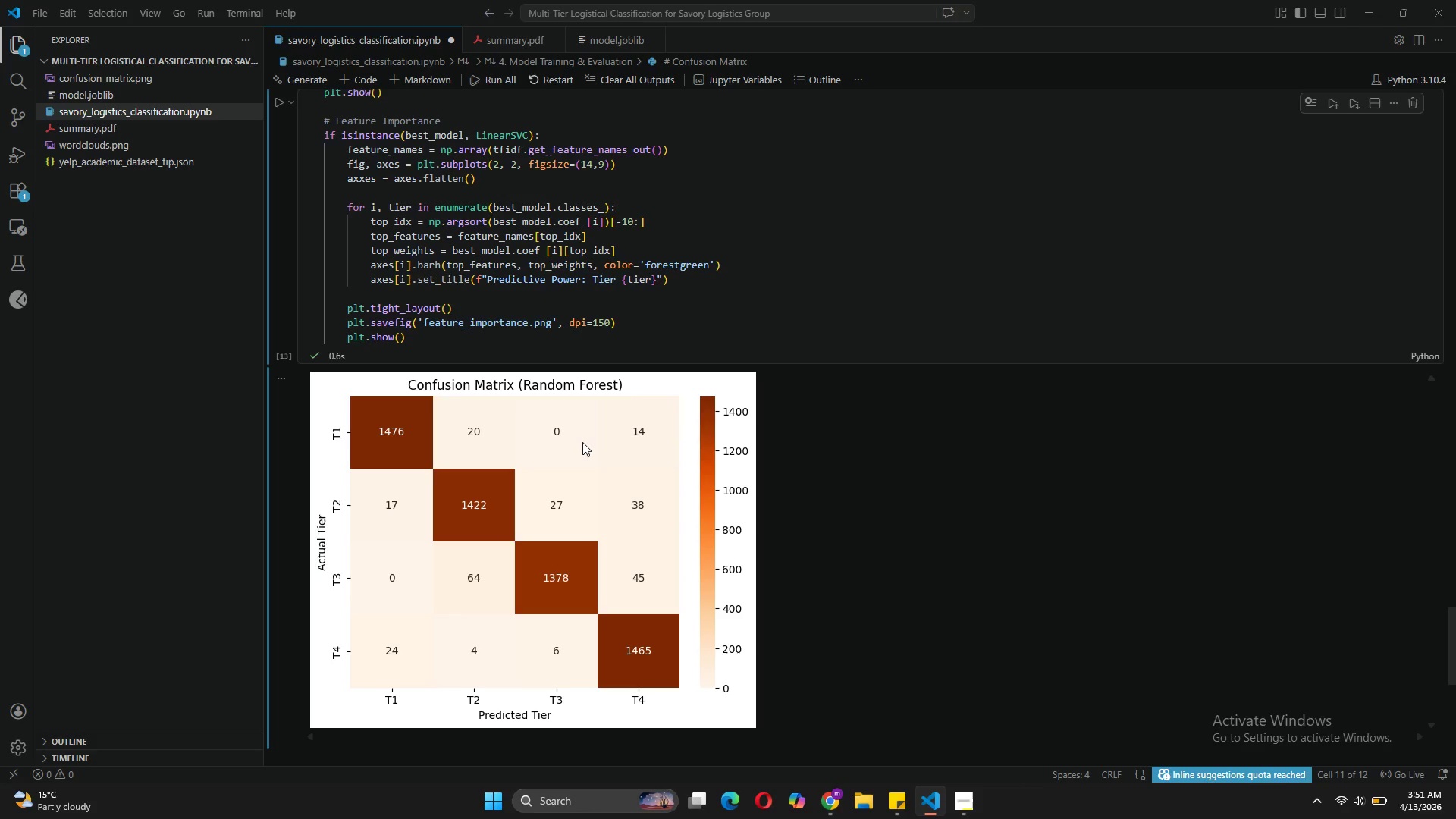 
key(Control+S)
 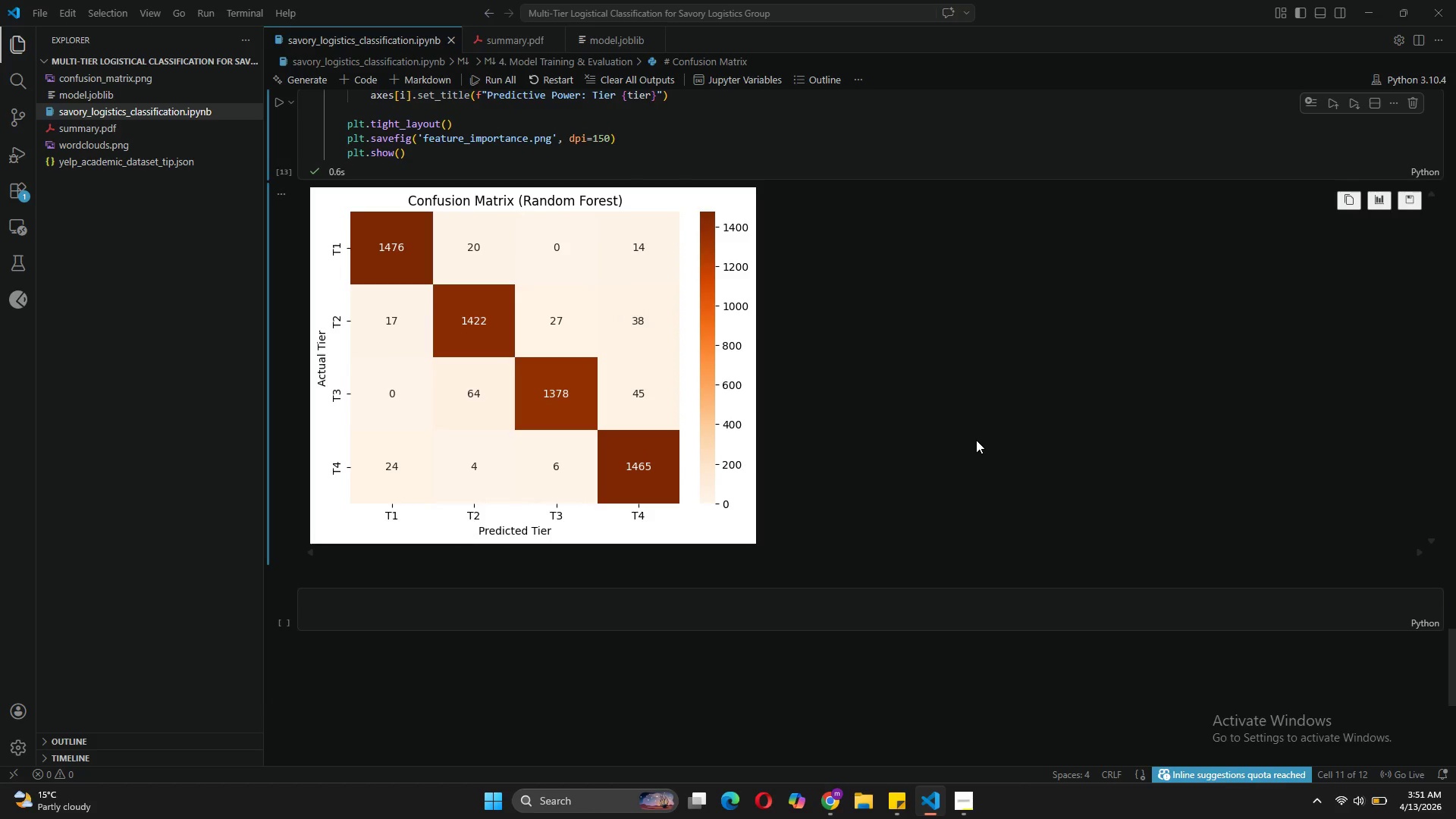 
wait(12.7)
 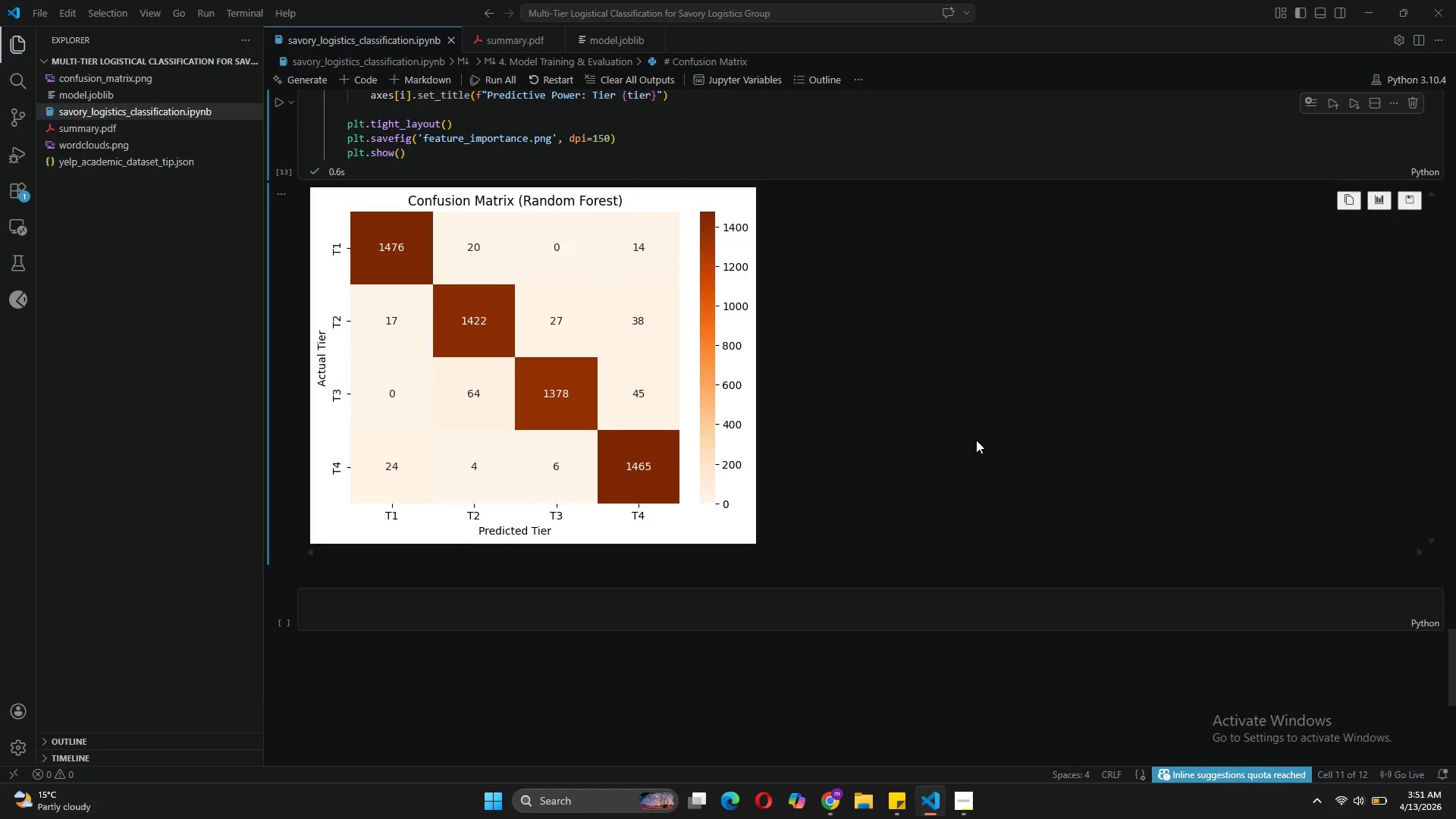 
left_click([391, 84])
 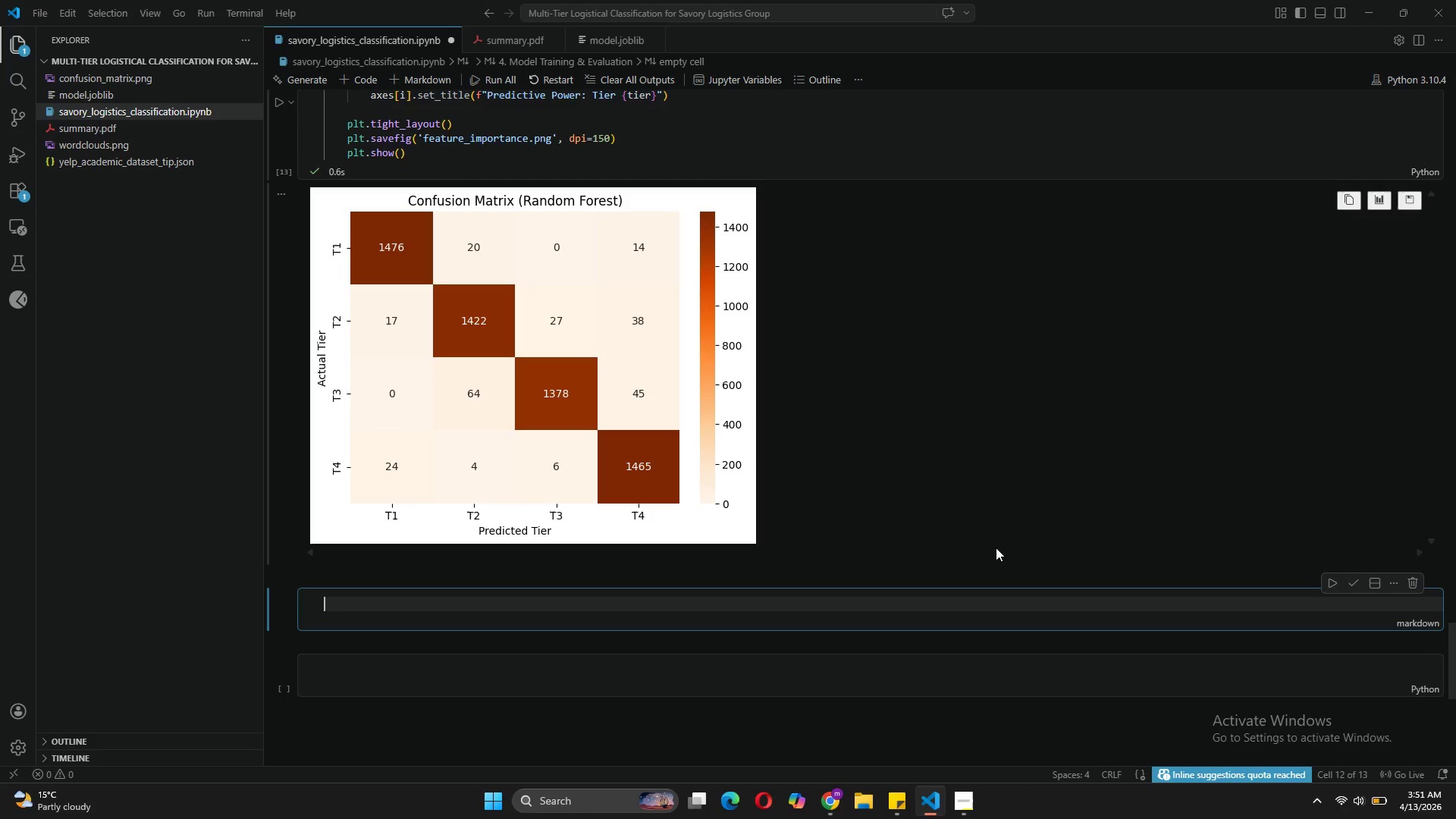 
wait(5.08)
 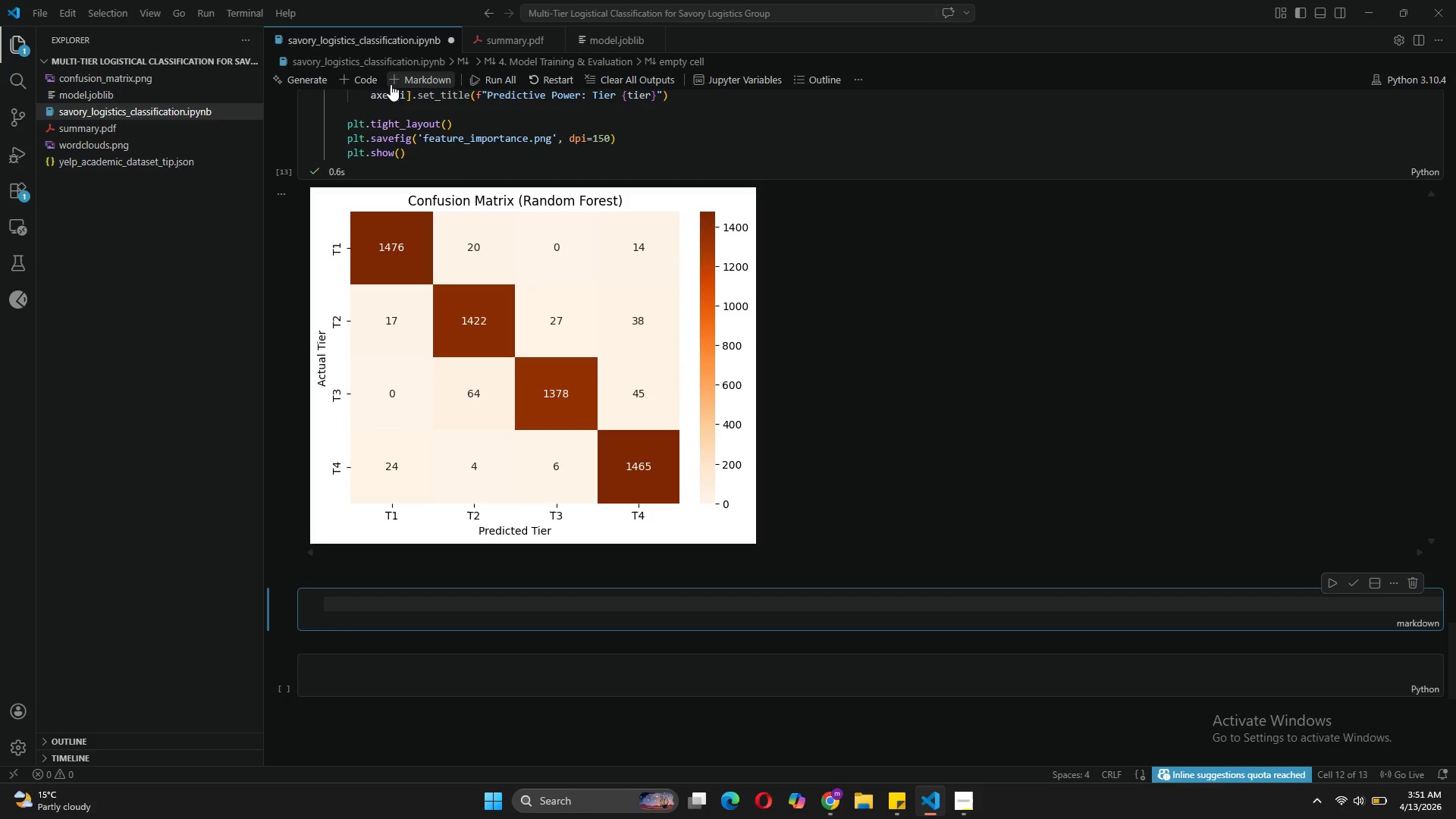 
type(## 5. Detailed Technical SSumm)
key(Backspace)
key(Backspace)
key(Backspace)
key(Backspace)
type(ummary Output & Pipeline Export)
 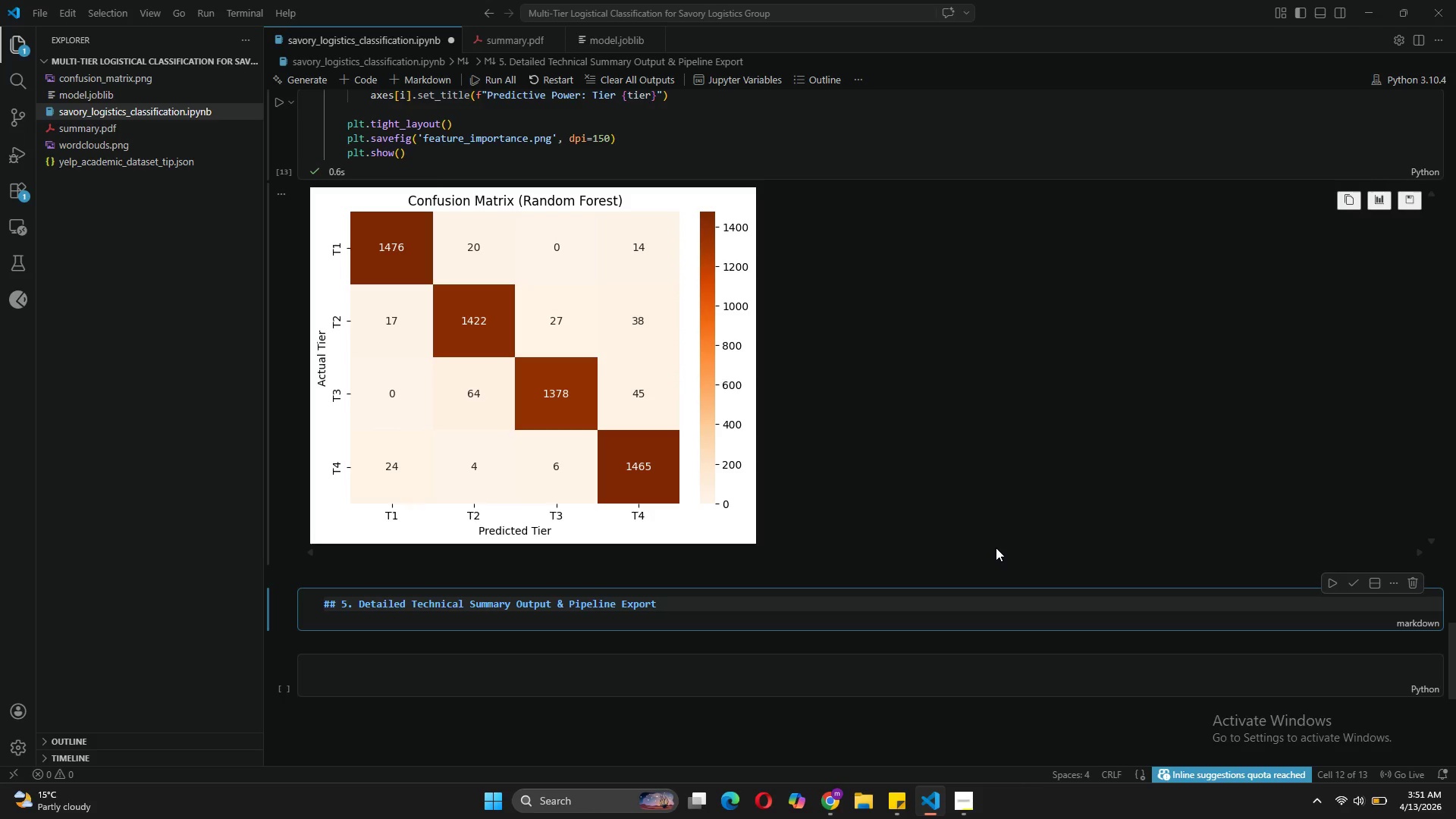 
left_click([1357, 585])
 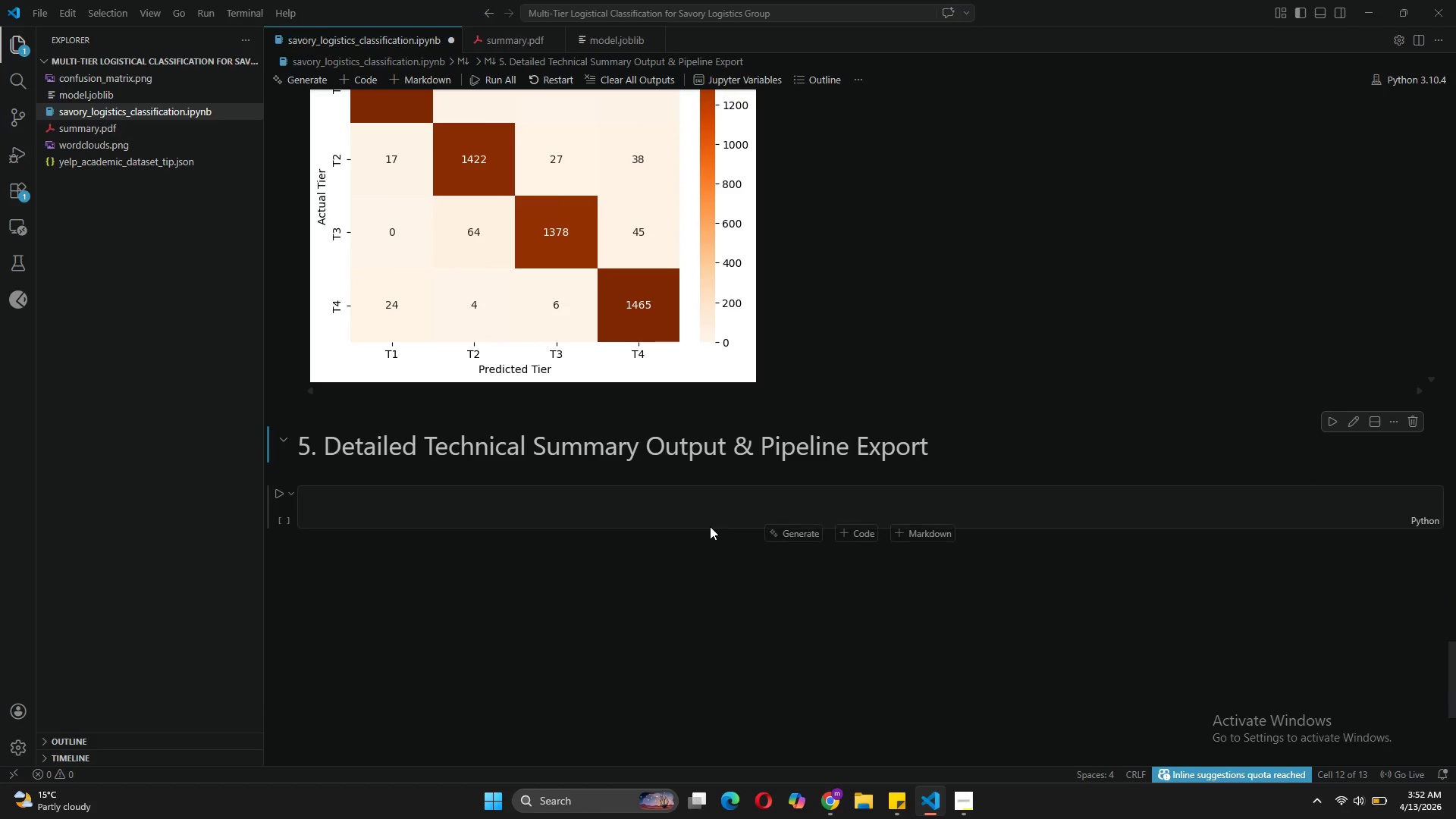 
left_click([654, 513])
 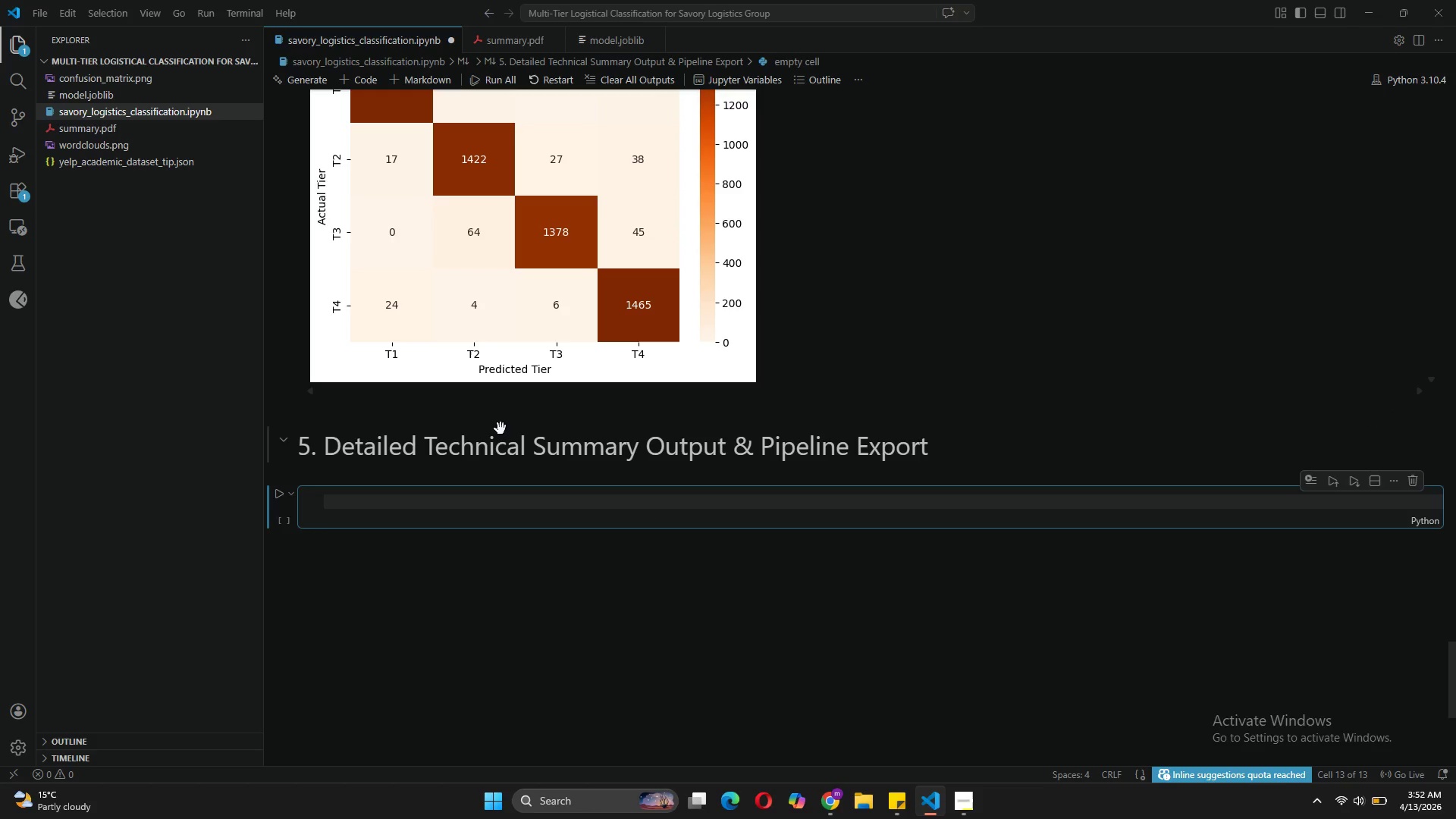 
type(# Save prototype)
 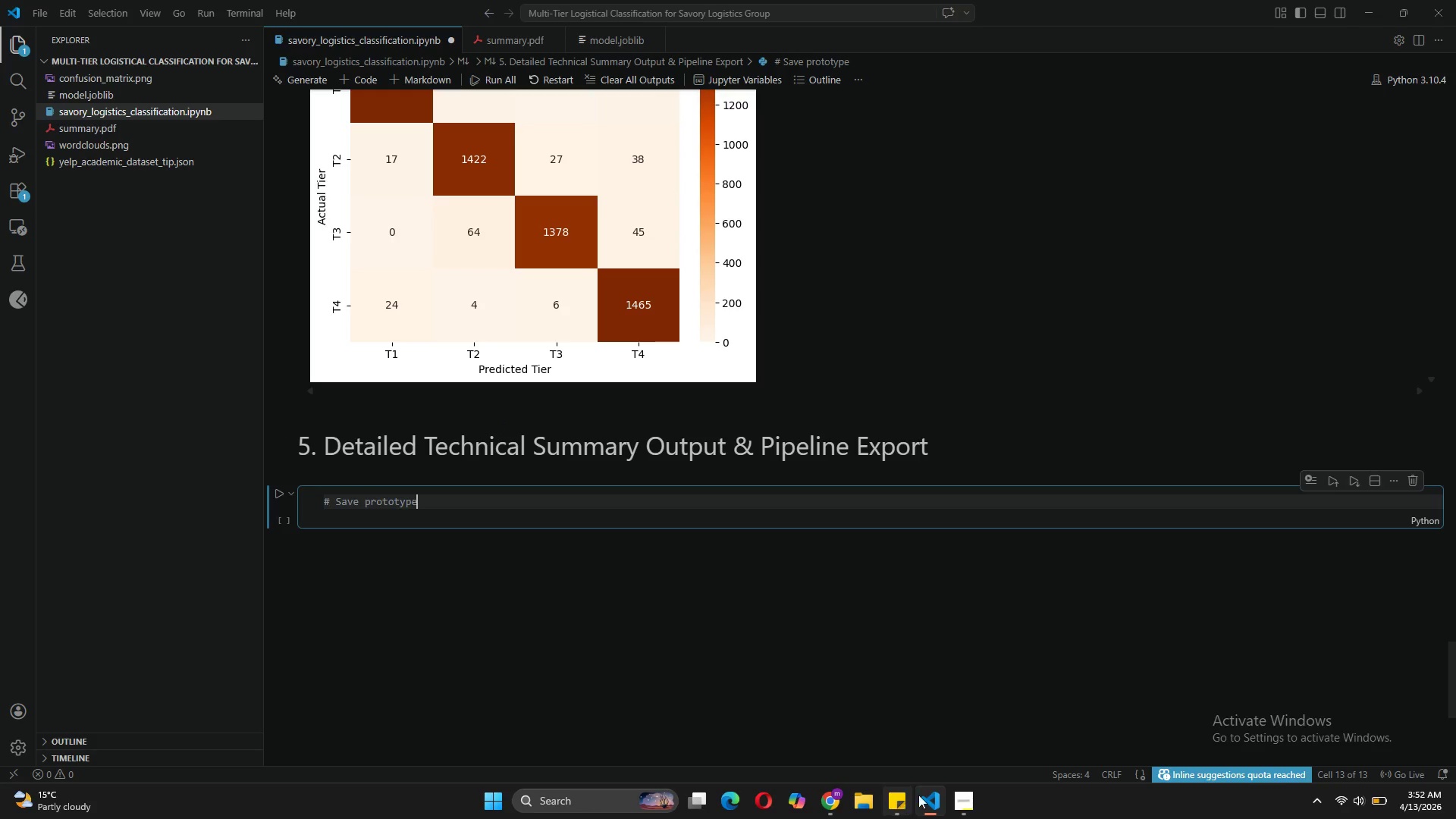 
left_click([952, 789])